 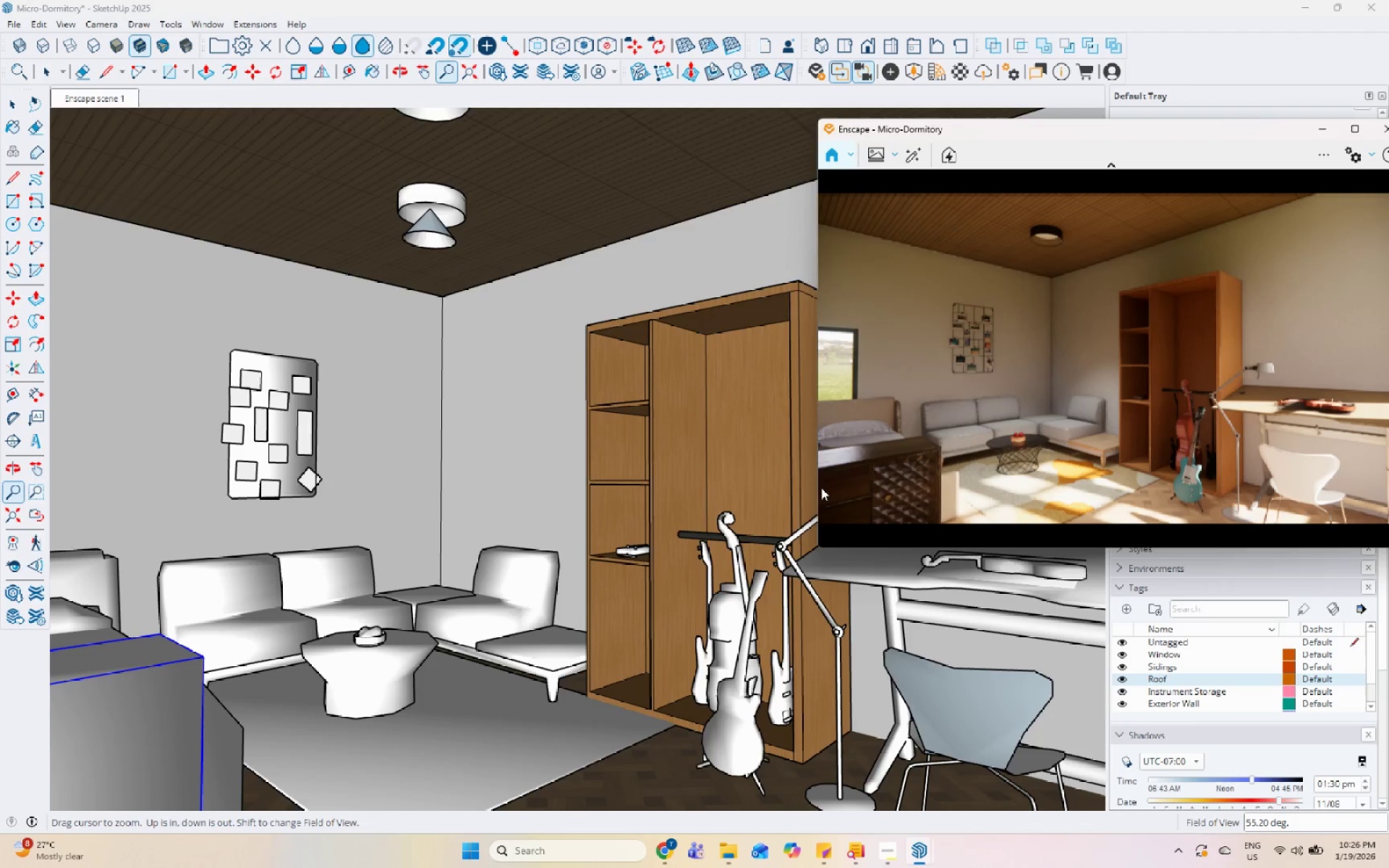 
key(Space)
 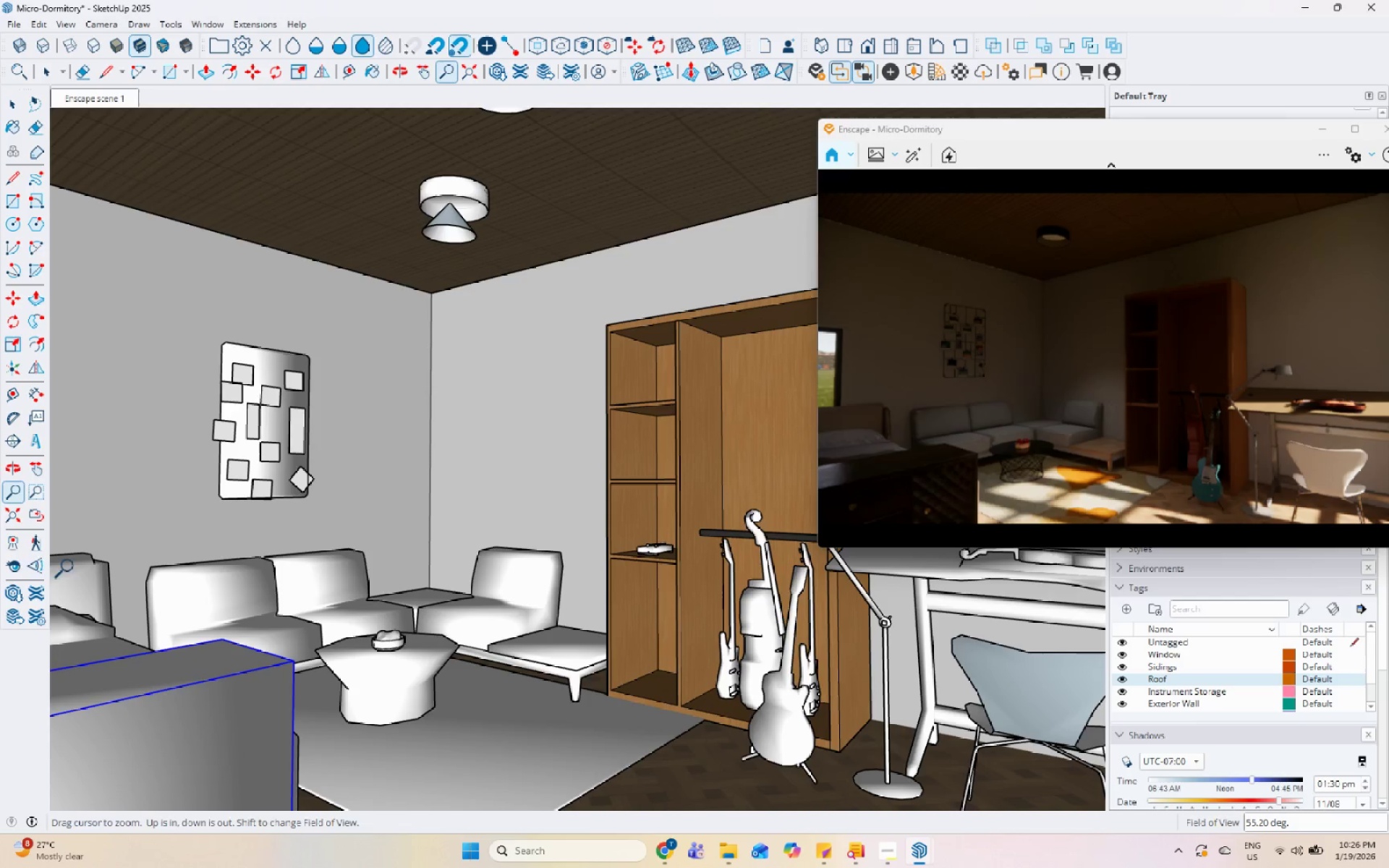 
left_click_drag(start_coordinate=[389, 520], to_coordinate=[83, 553])
 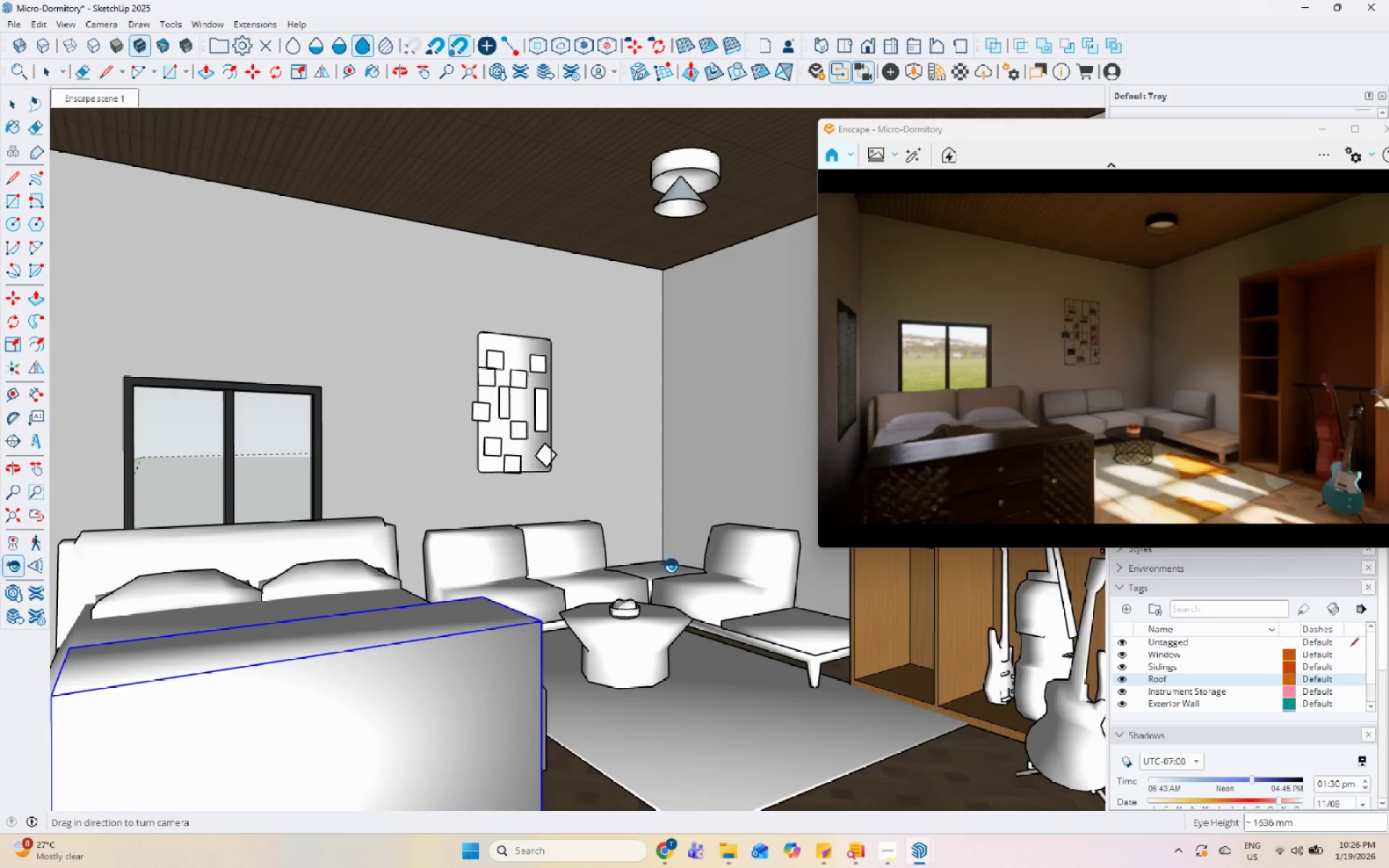 
left_click_drag(start_coordinate=[619, 566], to_coordinate=[885, 699])
 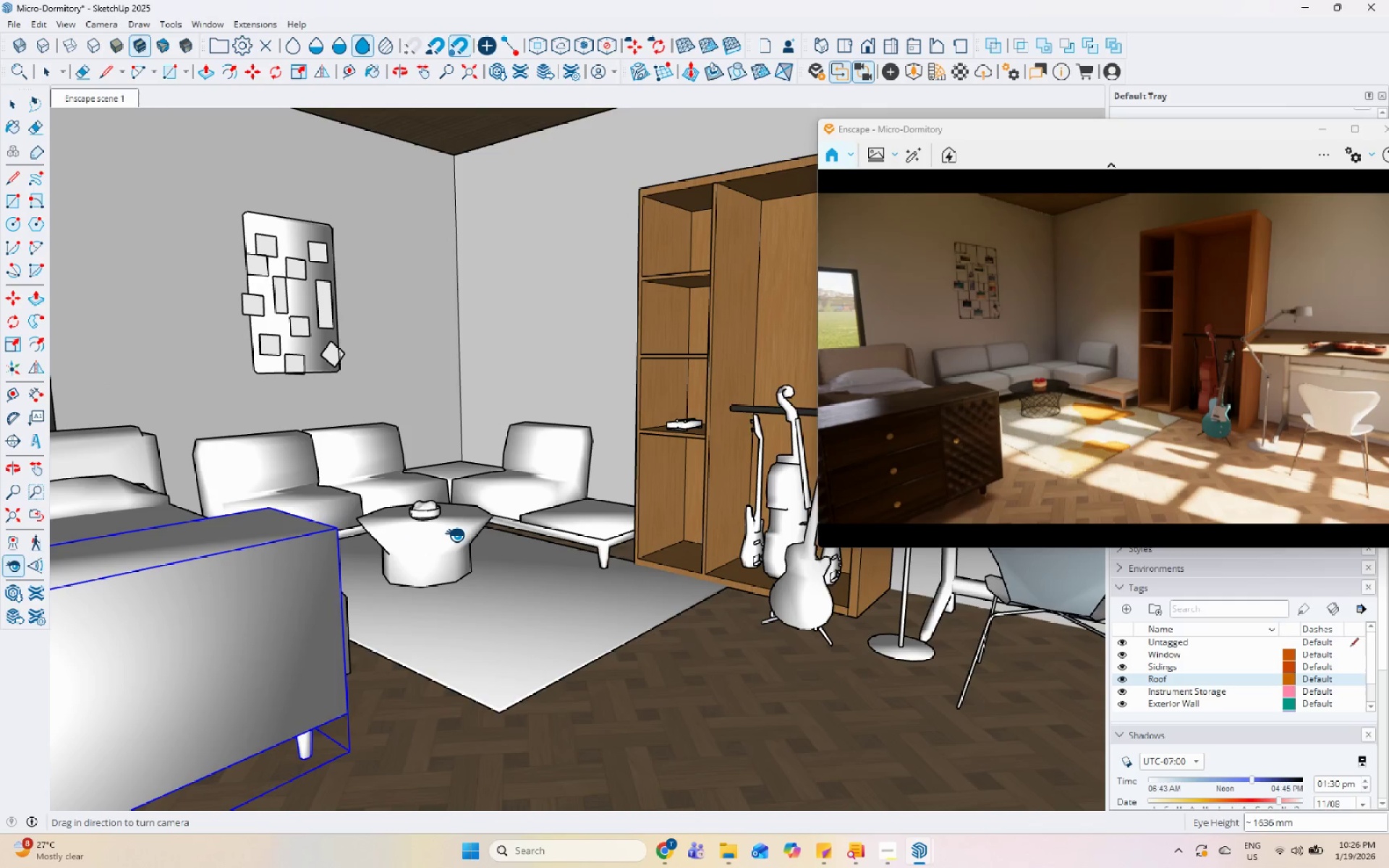 
left_click_drag(start_coordinate=[457, 530], to_coordinate=[407, 579])
 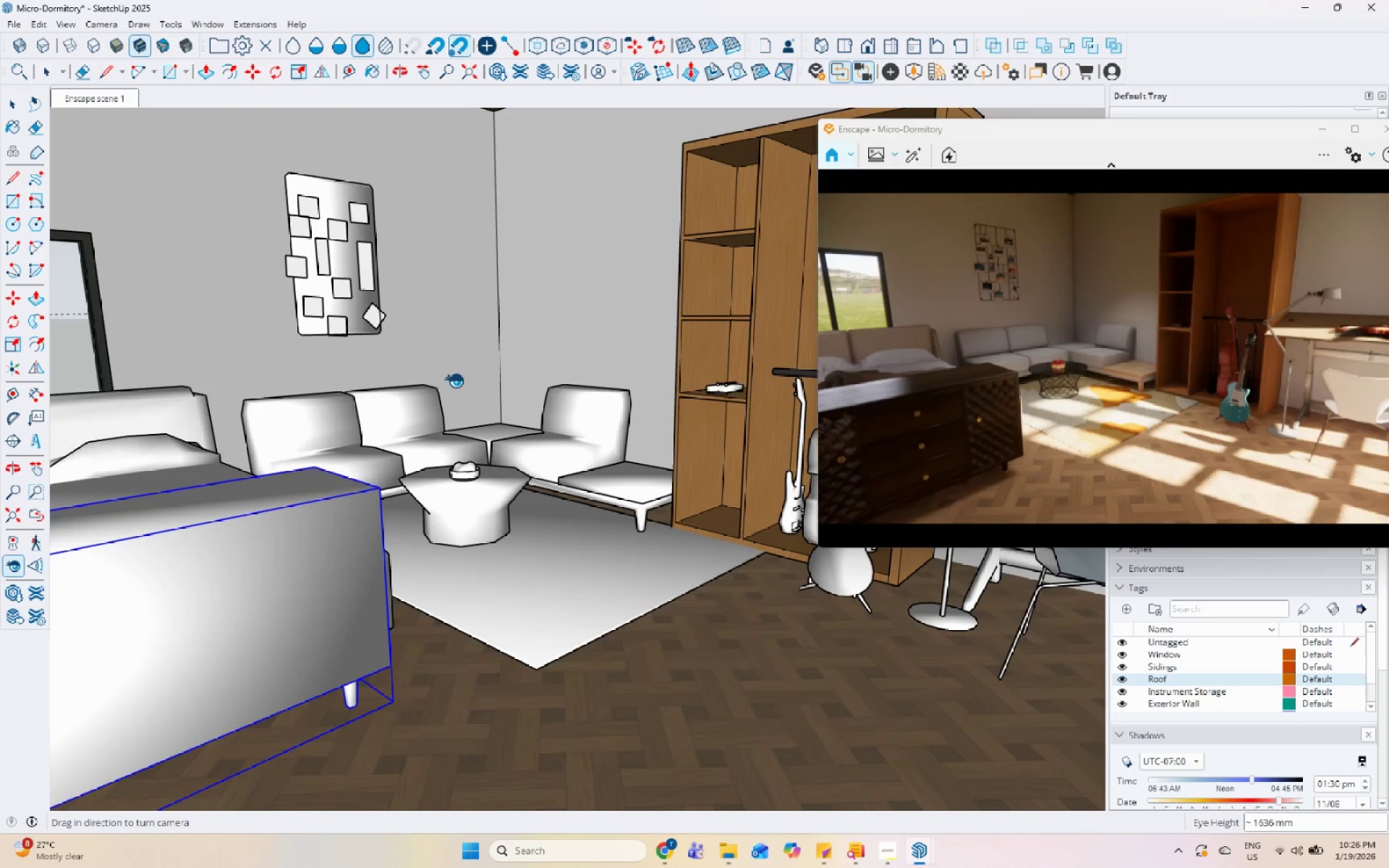 
left_click_drag(start_coordinate=[426, 384], to_coordinate=[404, 433])
 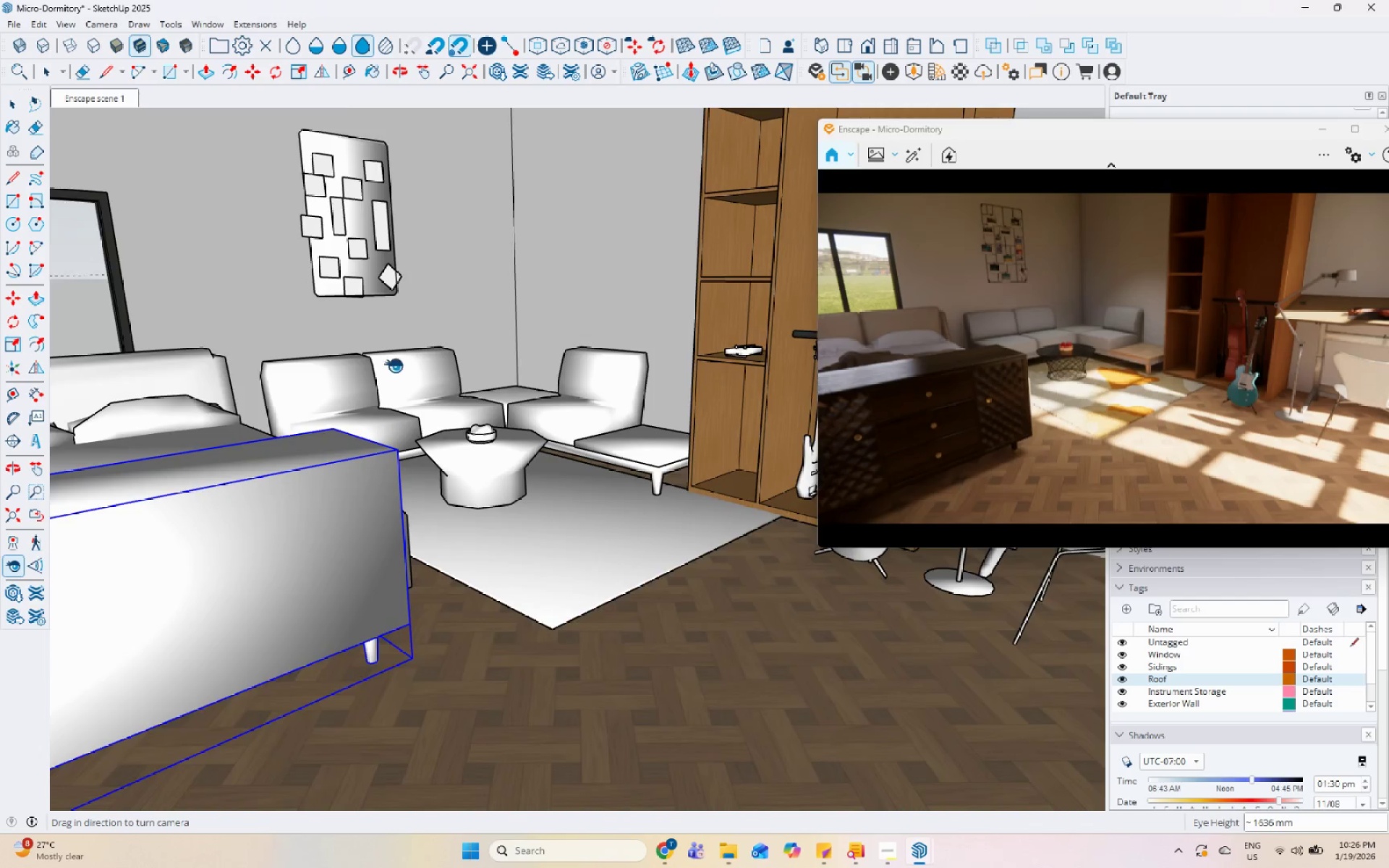 
left_click_drag(start_coordinate=[400, 408], to_coordinate=[378, 443])
 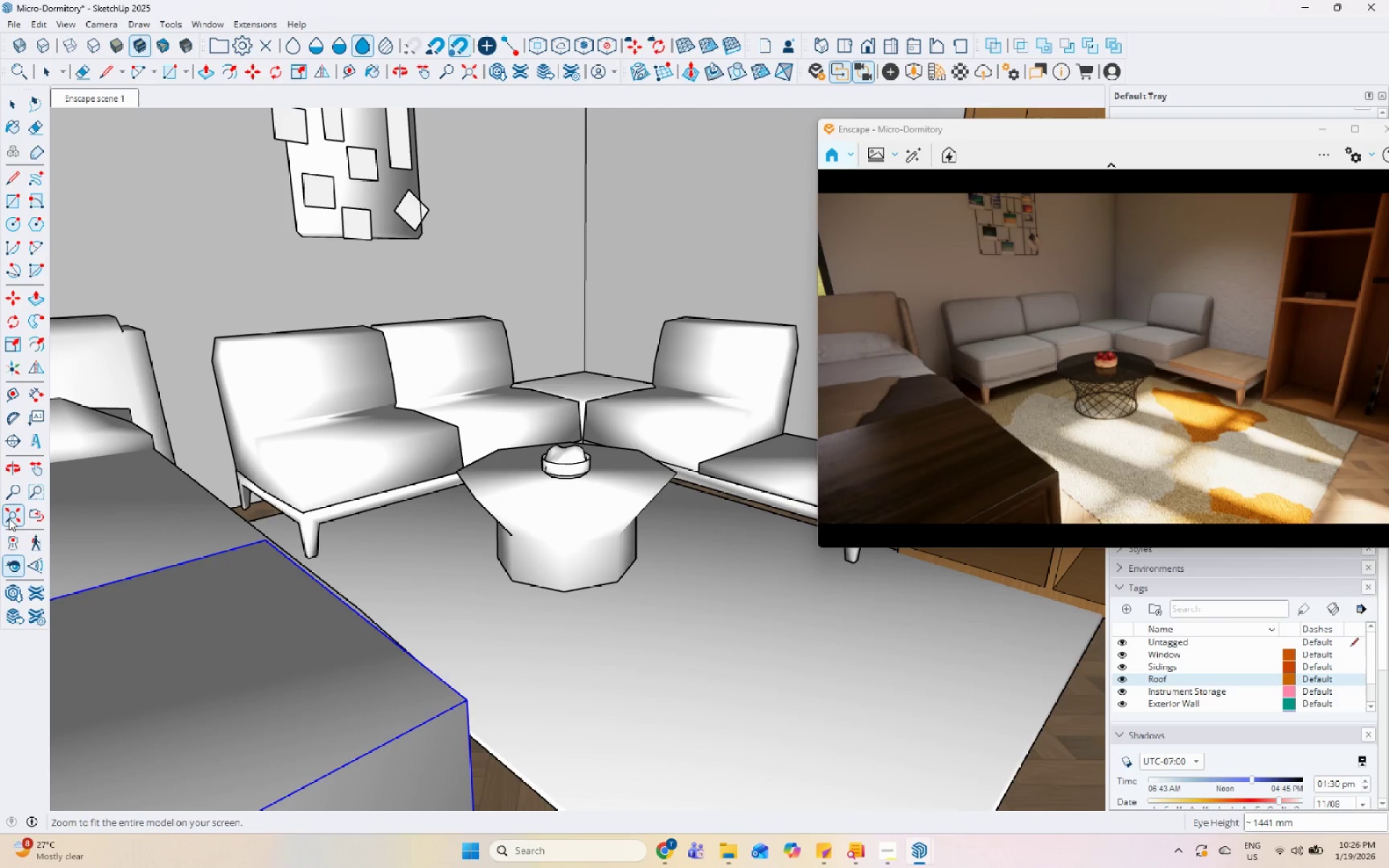 
scroll: coordinate [380, 354], scroll_direction: up, amount: 4.0
 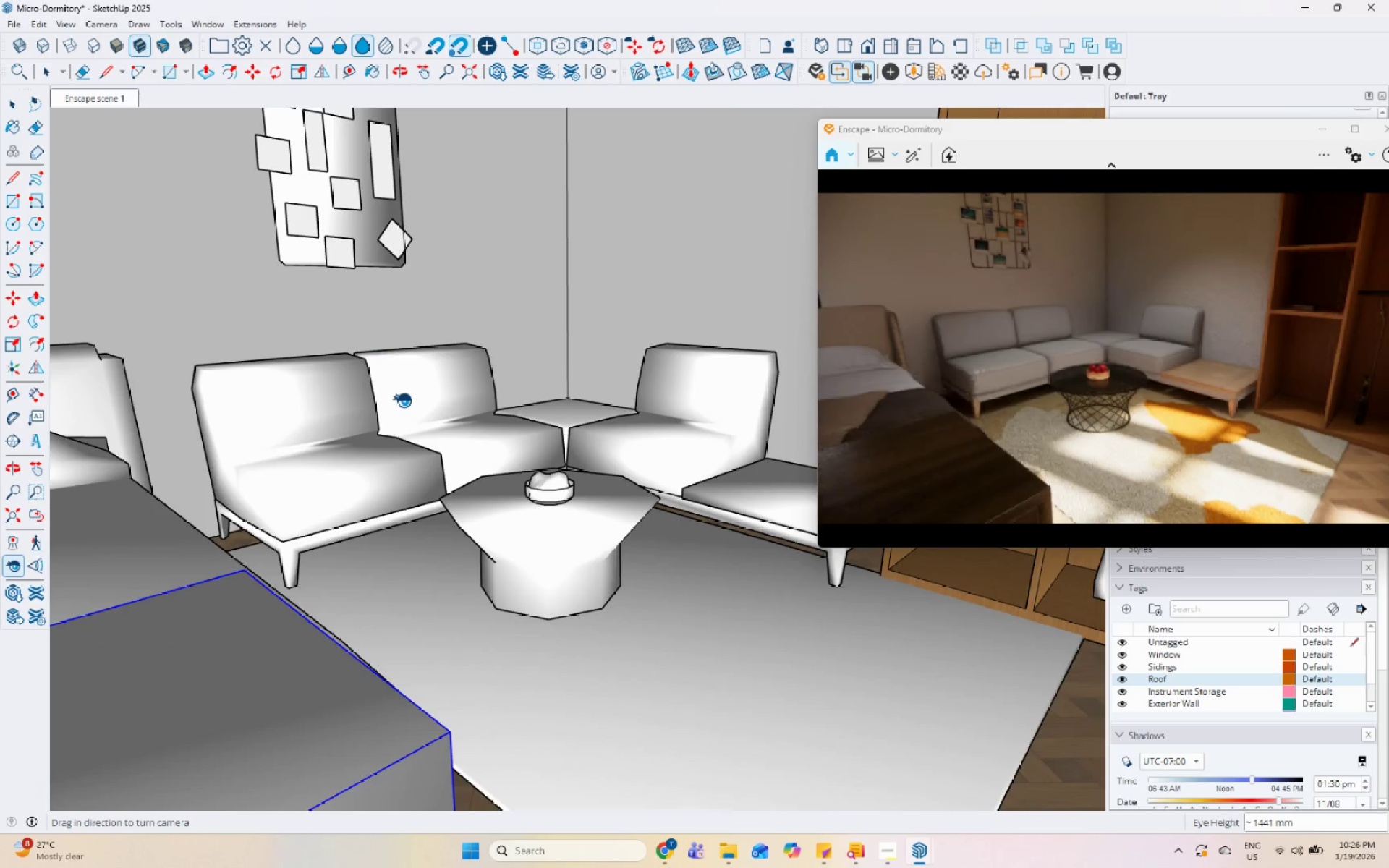 
left_click([14, 547])
 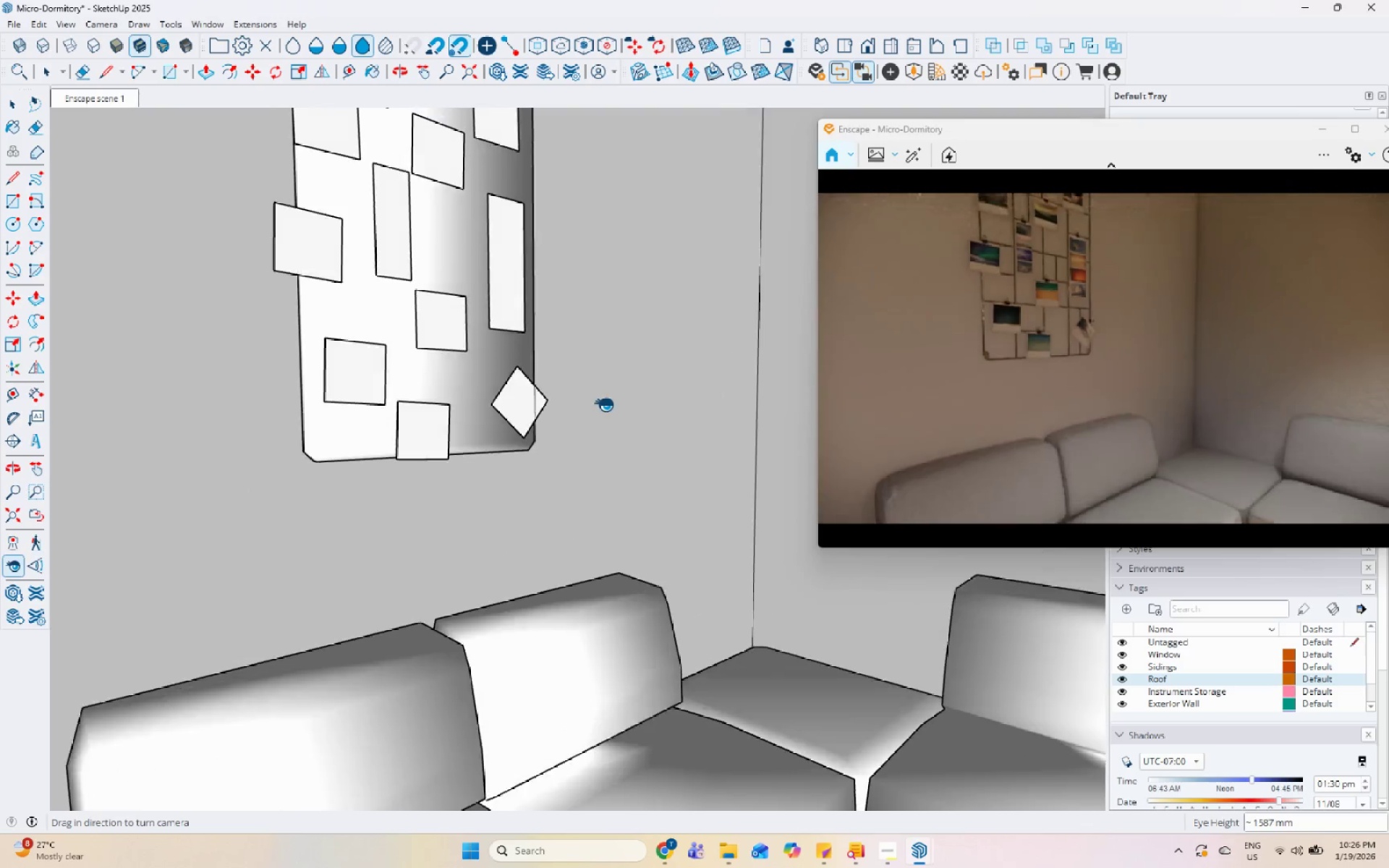 
left_click_drag(start_coordinate=[452, 451], to_coordinate=[1148, 486])
 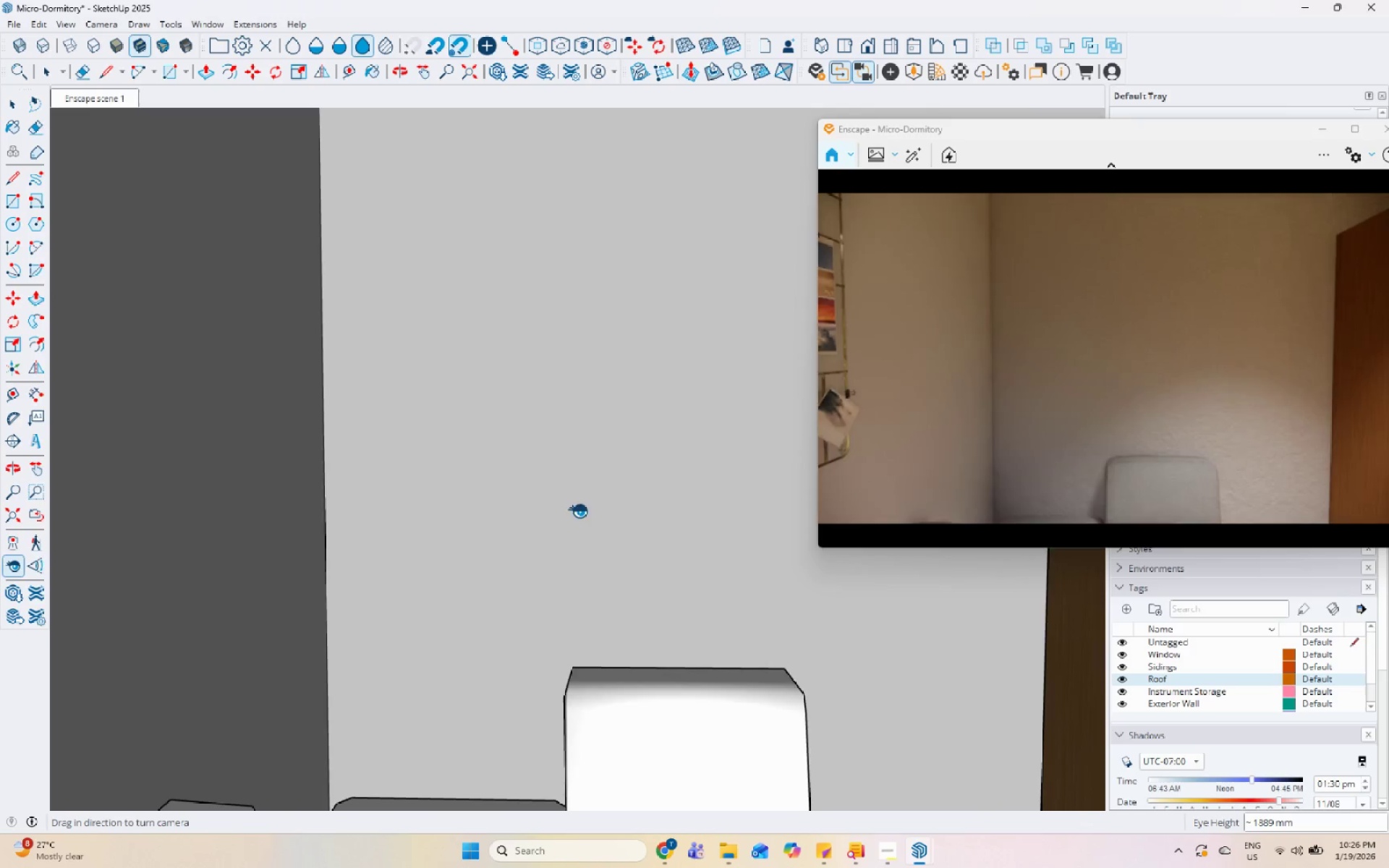 
left_click_drag(start_coordinate=[480, 492], to_coordinate=[990, 477])
 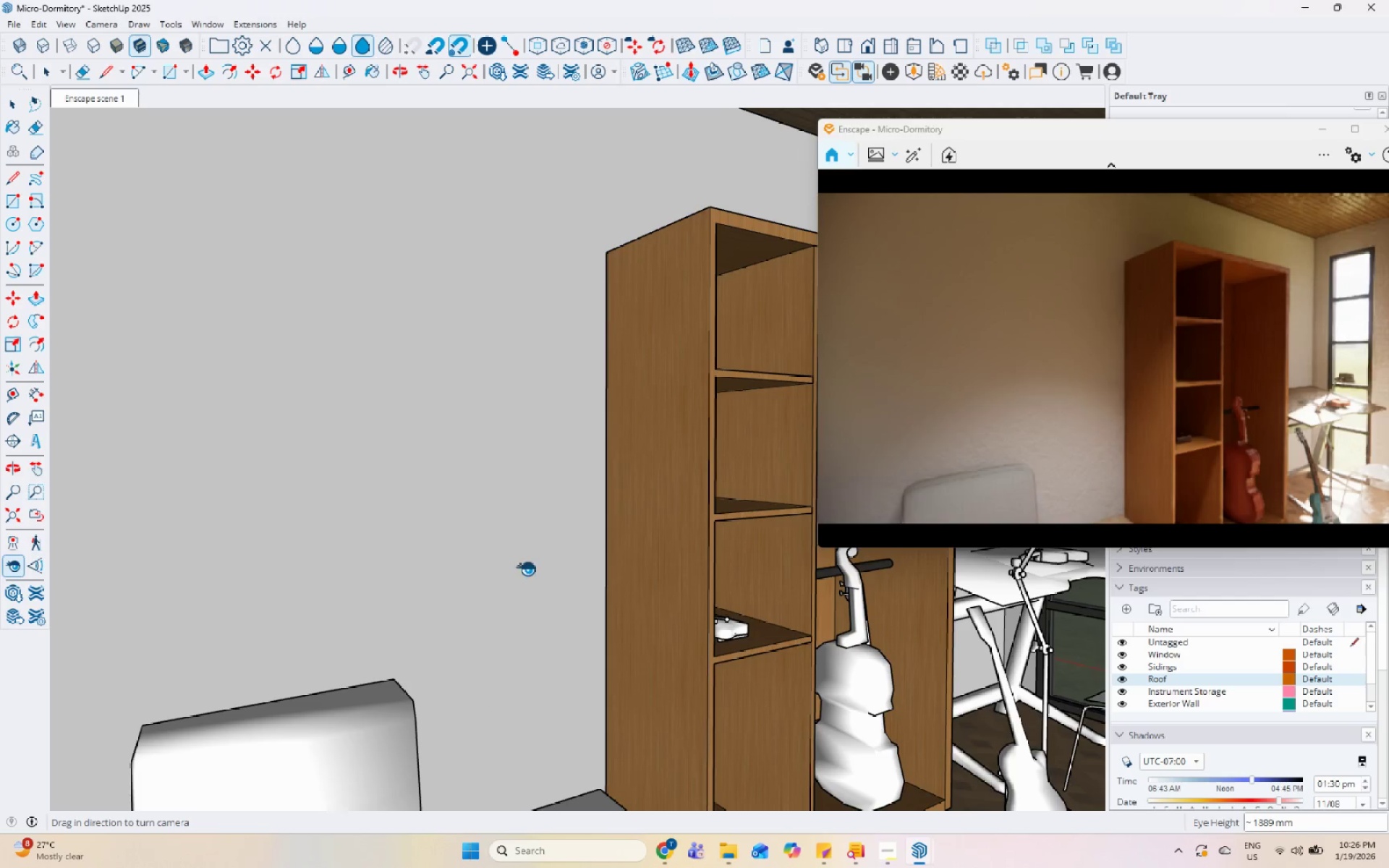 
left_click_drag(start_coordinate=[518, 569], to_coordinate=[900, 571])
 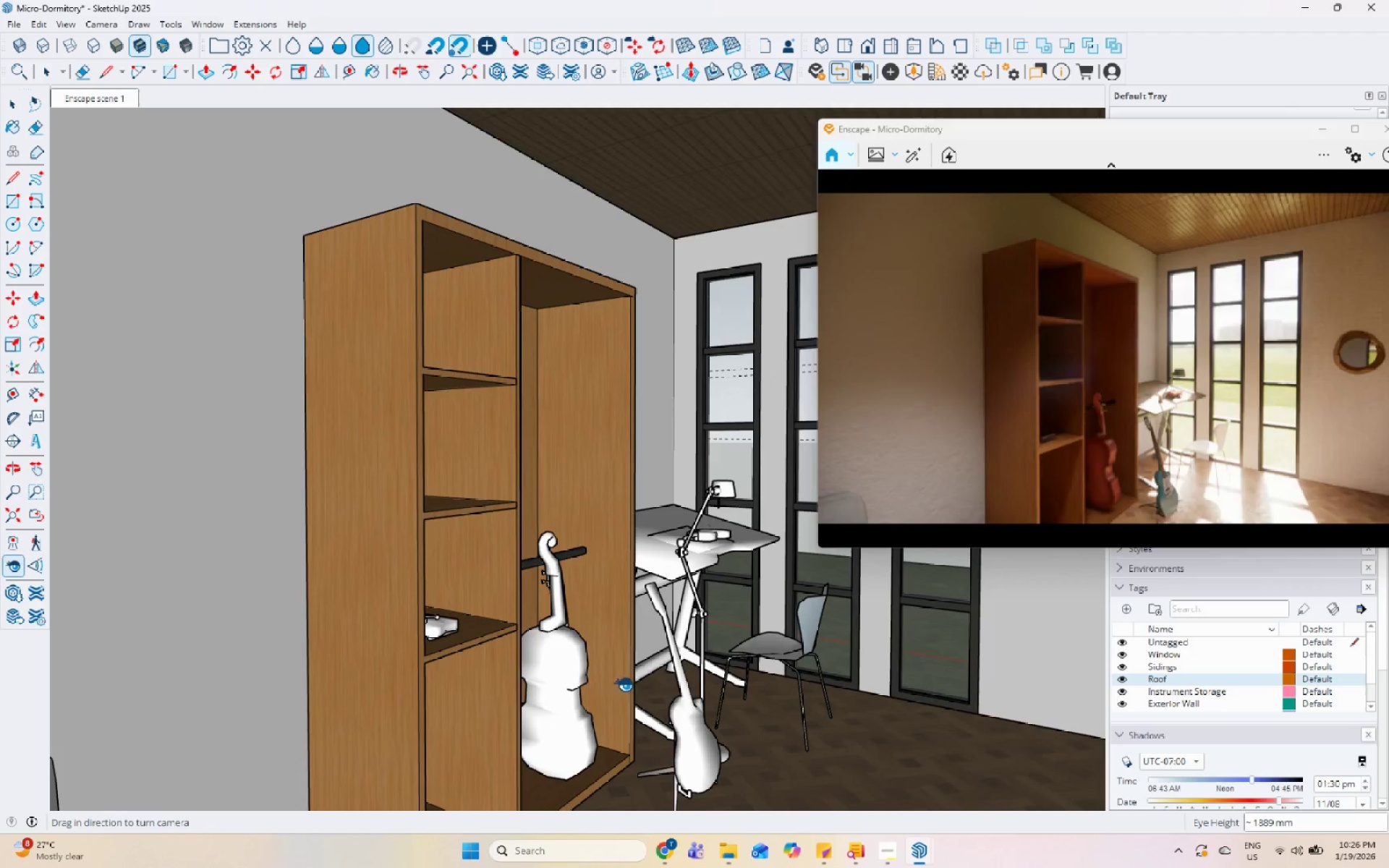 
left_click_drag(start_coordinate=[632, 683], to_coordinate=[969, 674])
 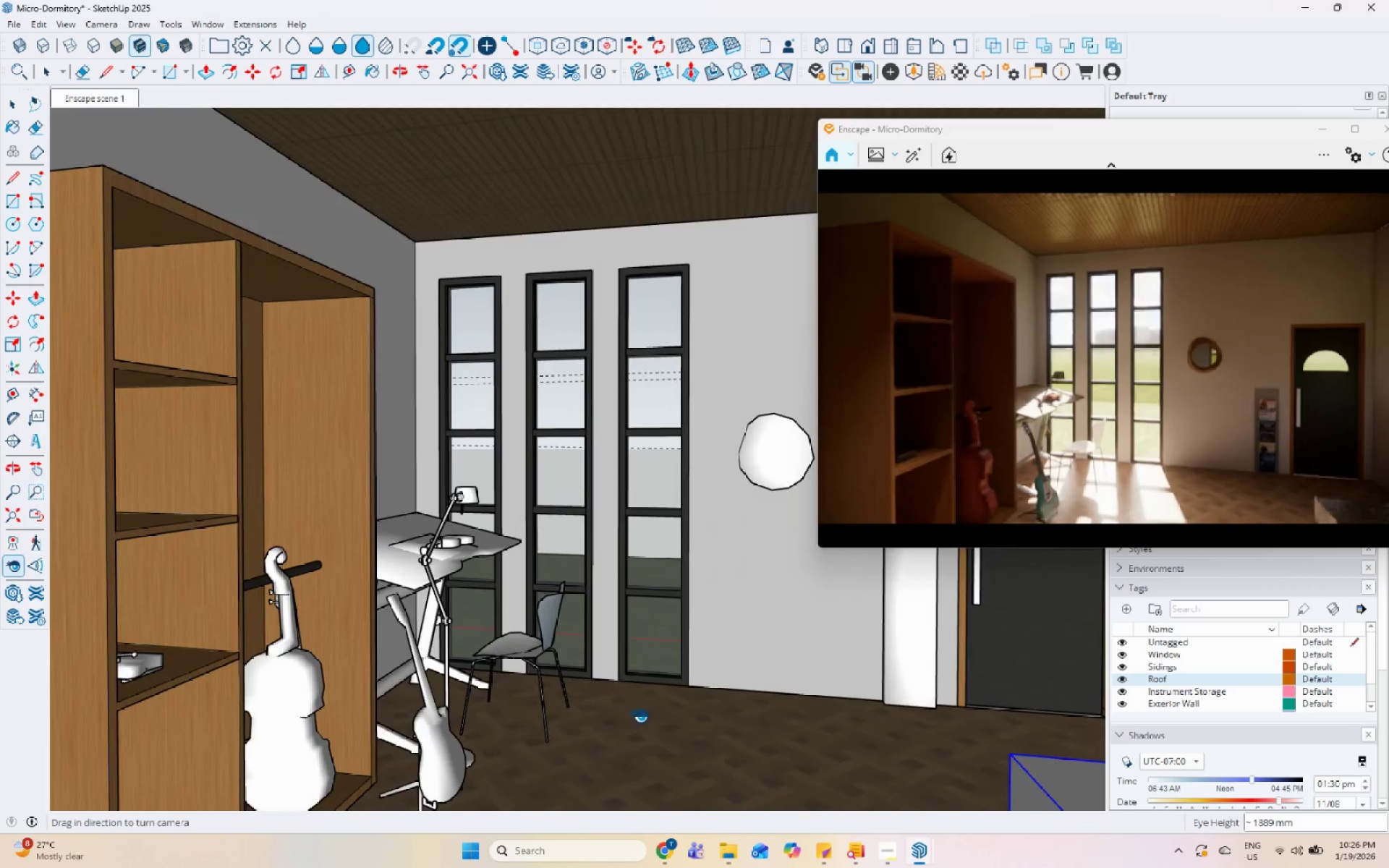 
left_click_drag(start_coordinate=[634, 712], to_coordinate=[331, 697])
 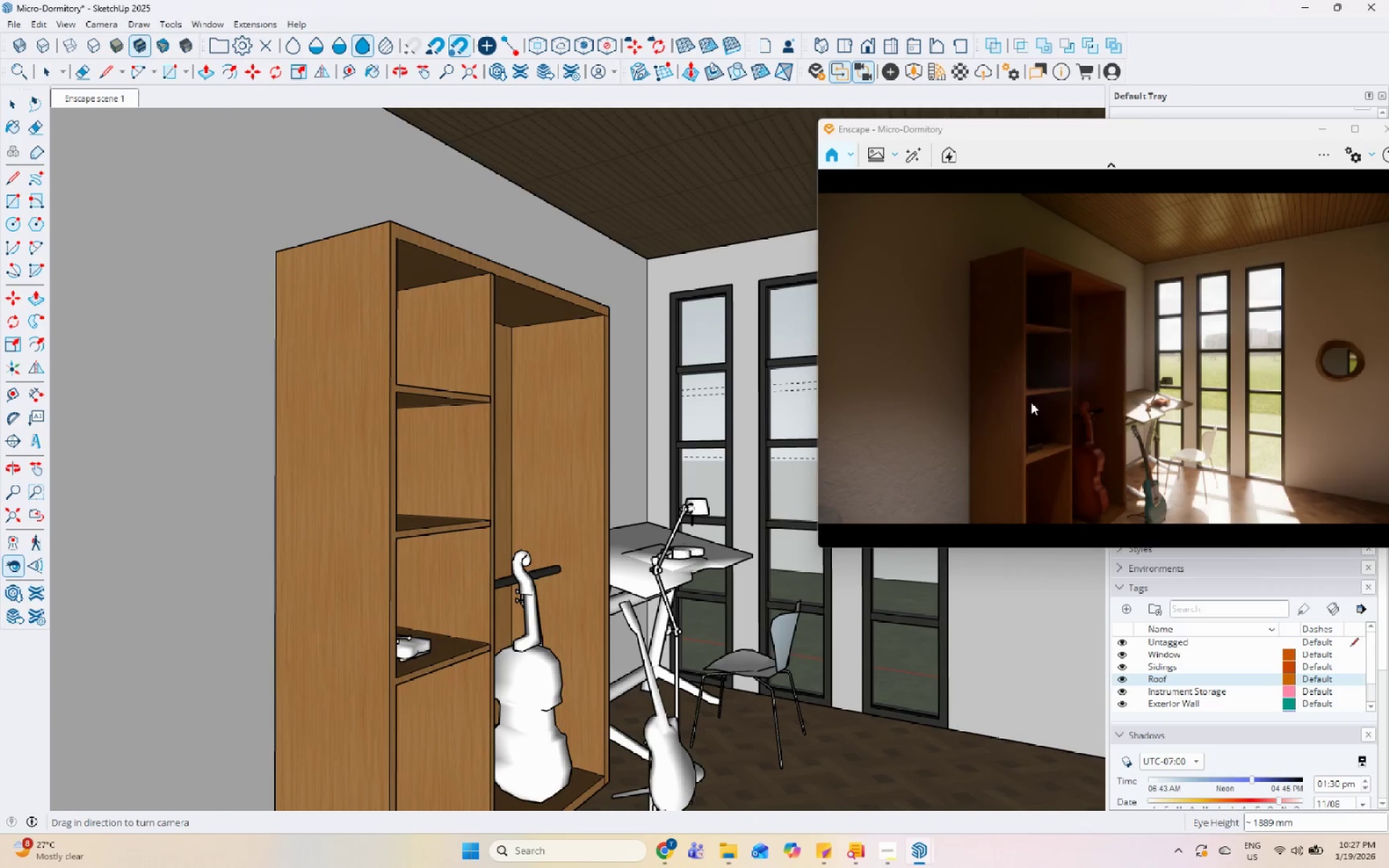 
left_click([1045, 388])
 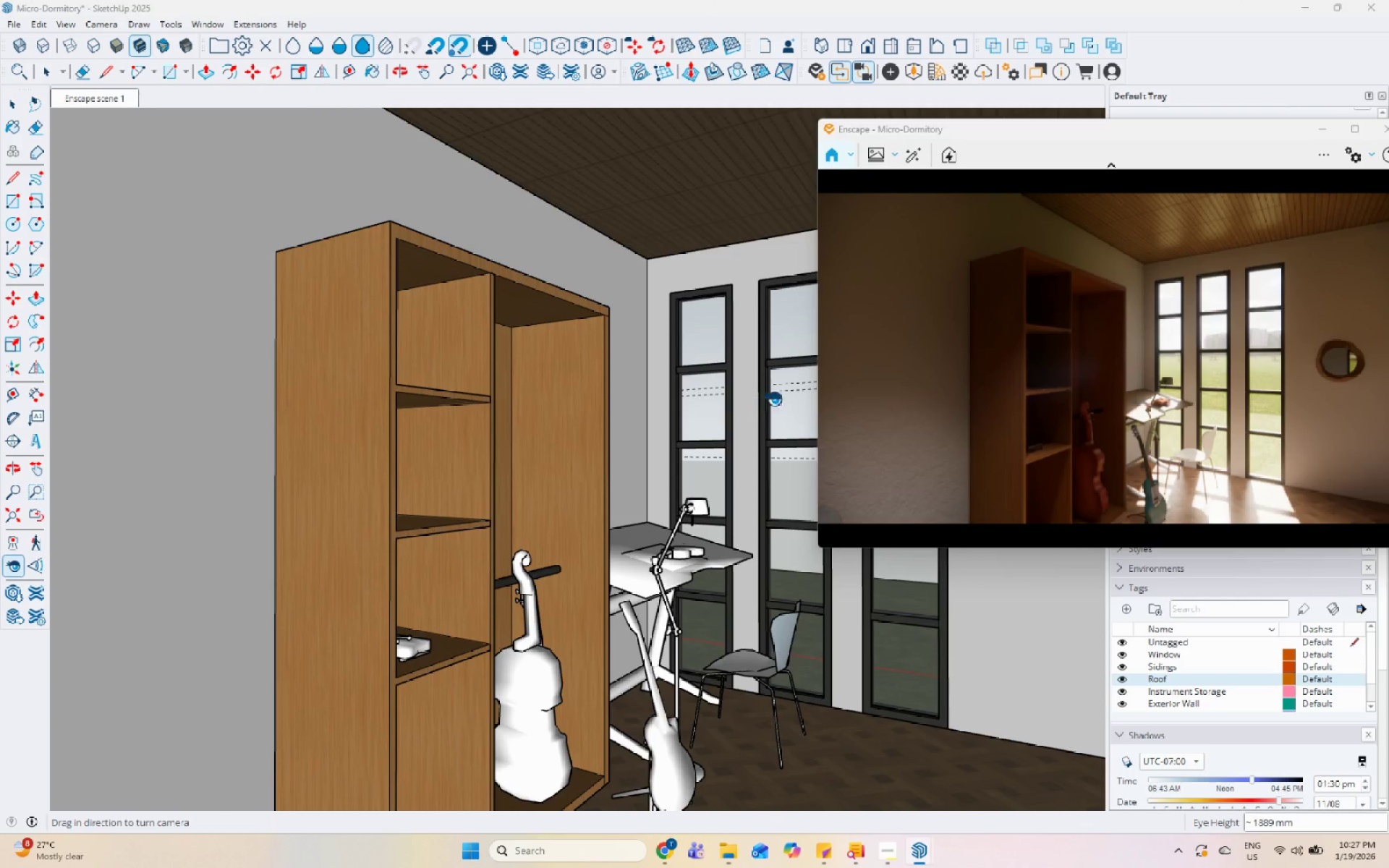 
left_click([1059, 435])
 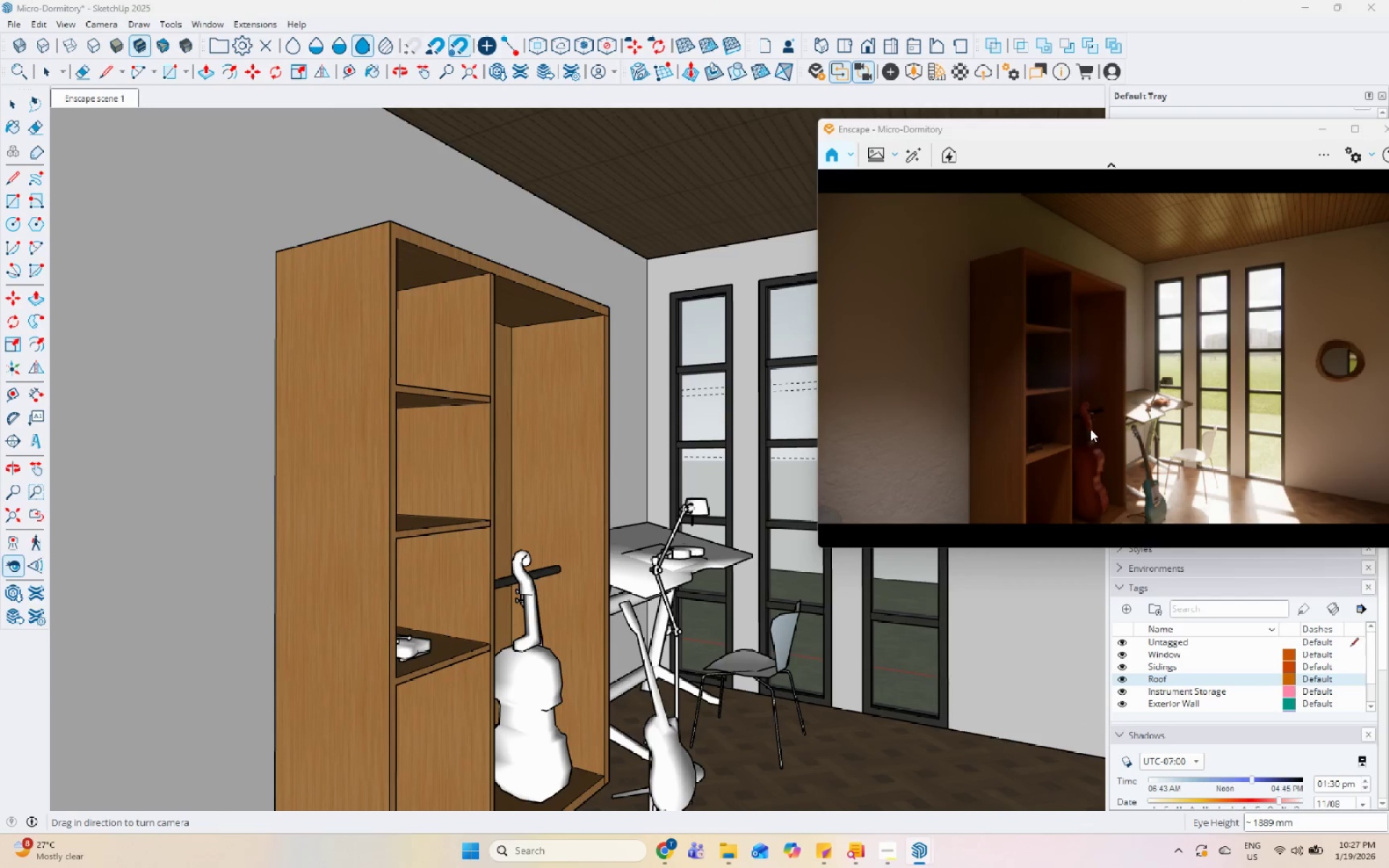 
left_click_drag(start_coordinate=[1138, 429], to_coordinate=[1173, 349])
 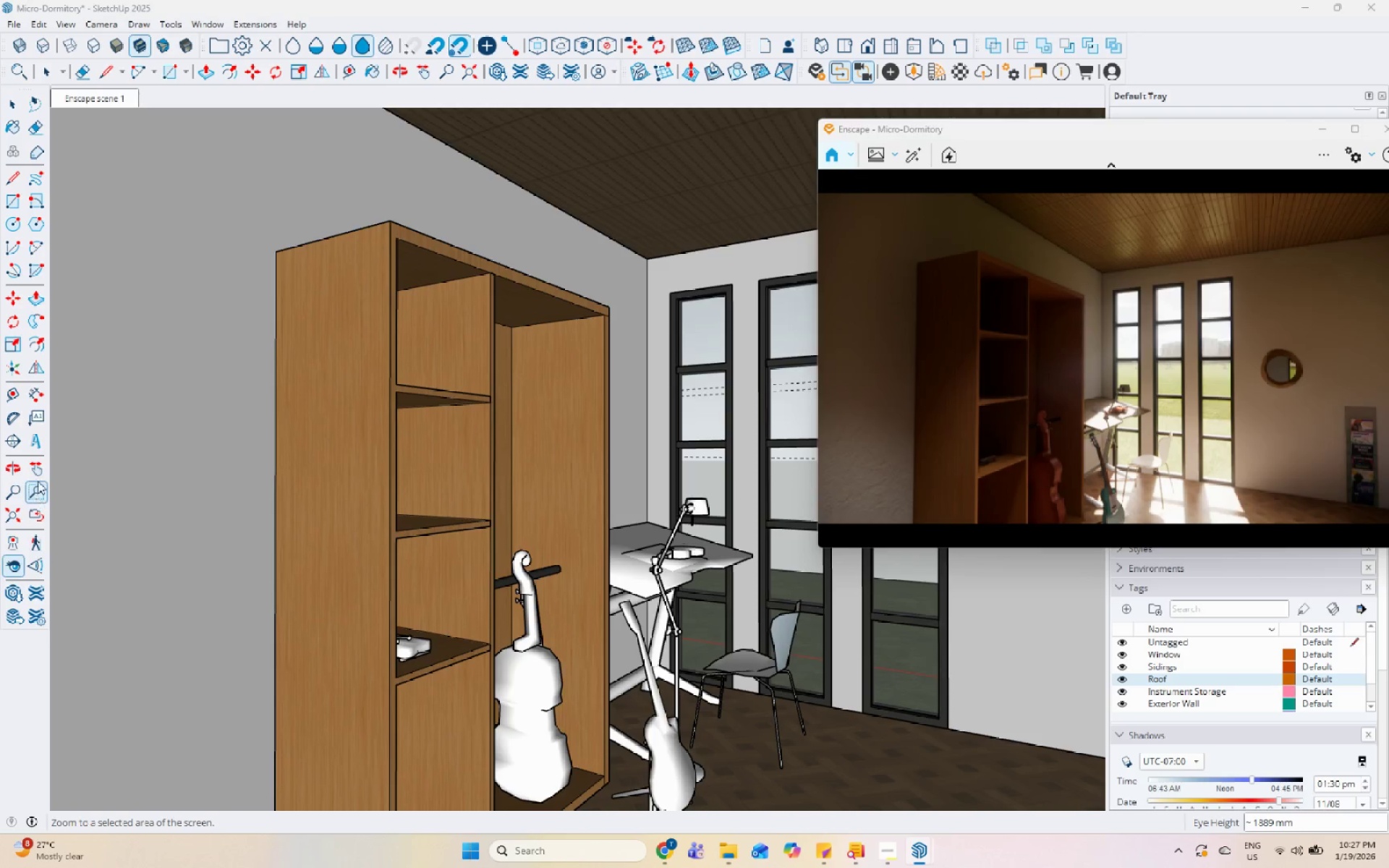 
left_click_drag(start_coordinate=[684, 652], to_coordinate=[575, 654])
 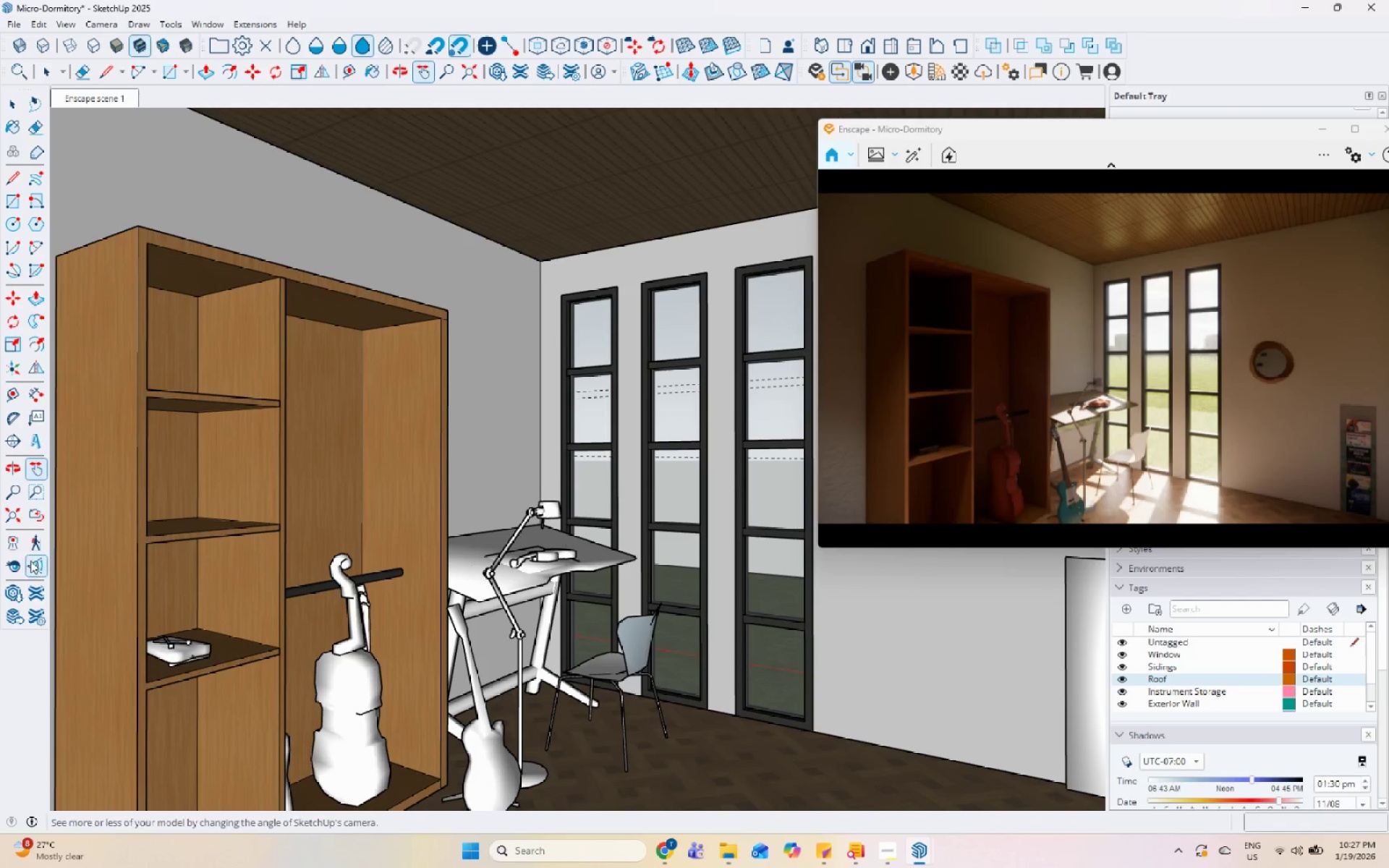 
left_click_drag(start_coordinate=[17, 558], to_coordinate=[22, 558])
 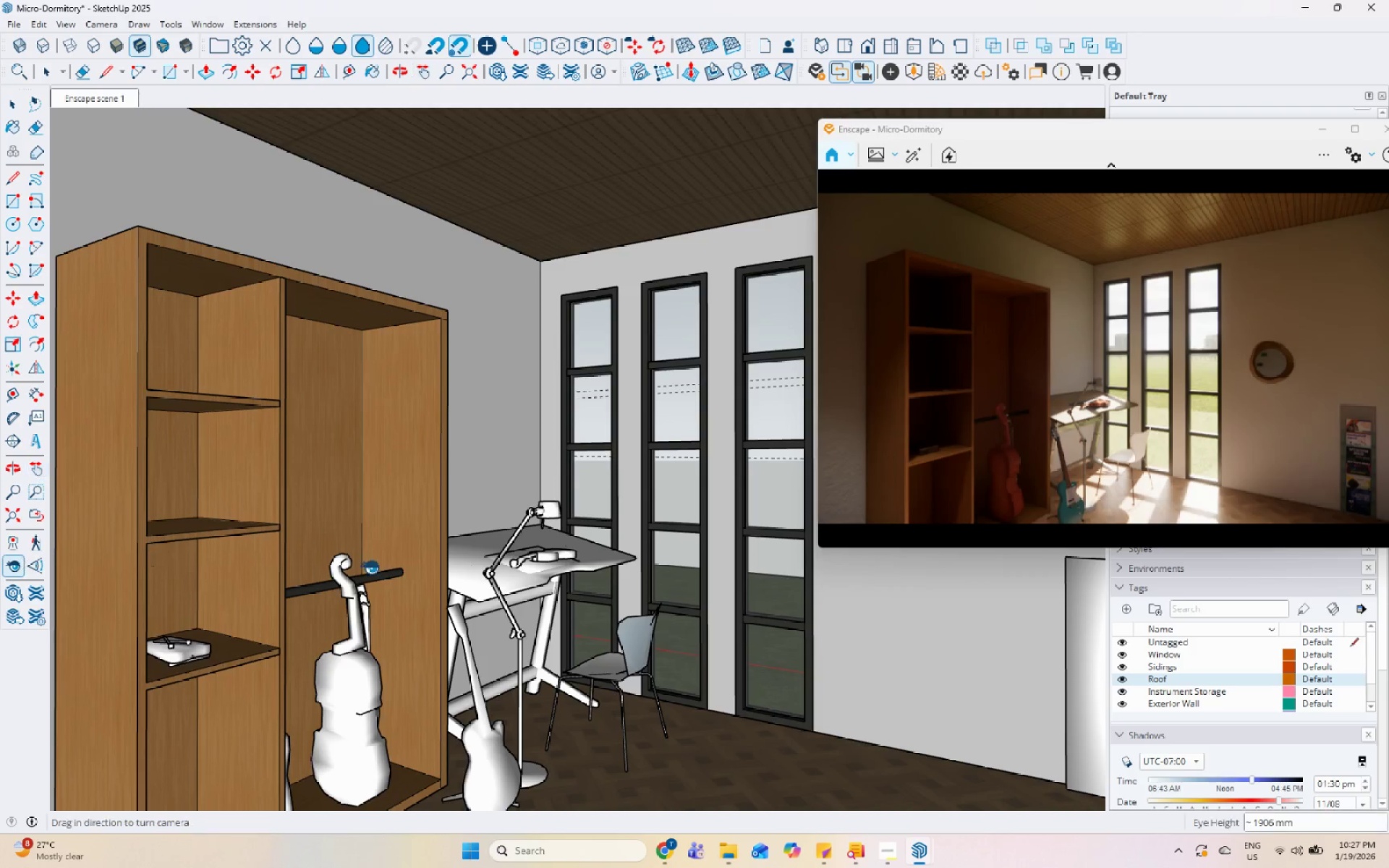 
left_click_drag(start_coordinate=[375, 567], to_coordinate=[259, 548])
 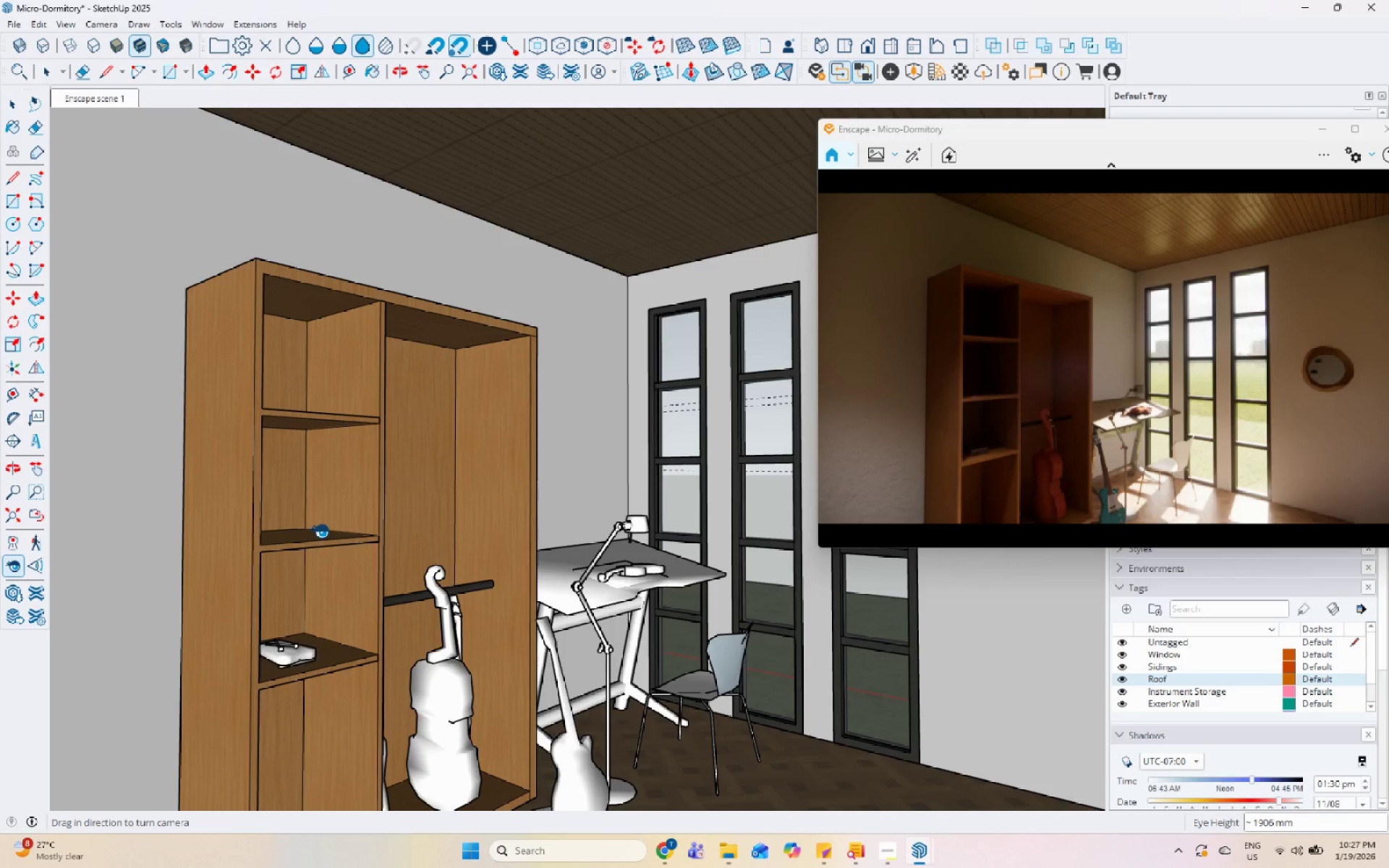 
left_click_drag(start_coordinate=[1084, 387], to_coordinate=[1388, 393])
 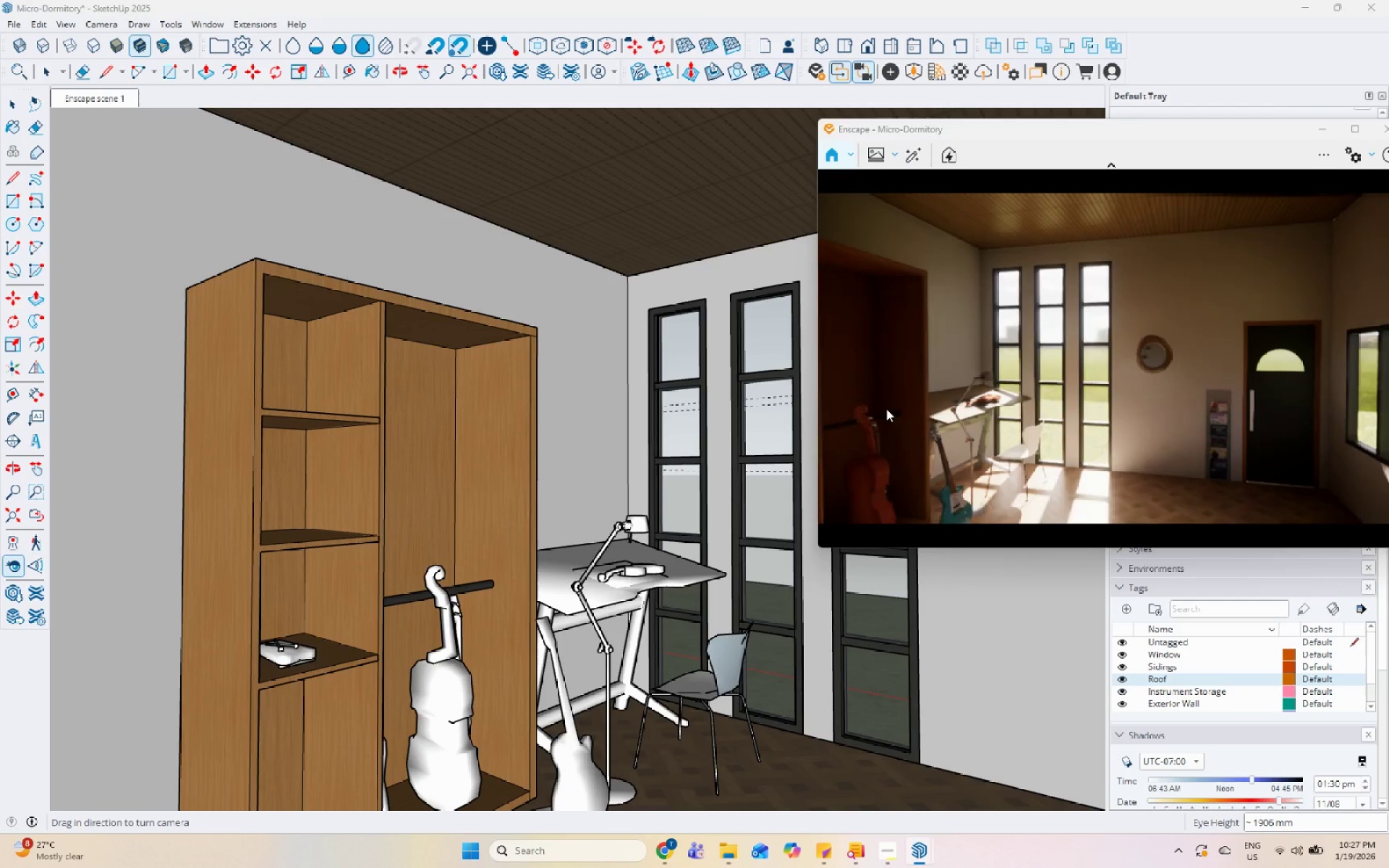 
left_click_drag(start_coordinate=[870, 401], to_coordinate=[1388, 388])
 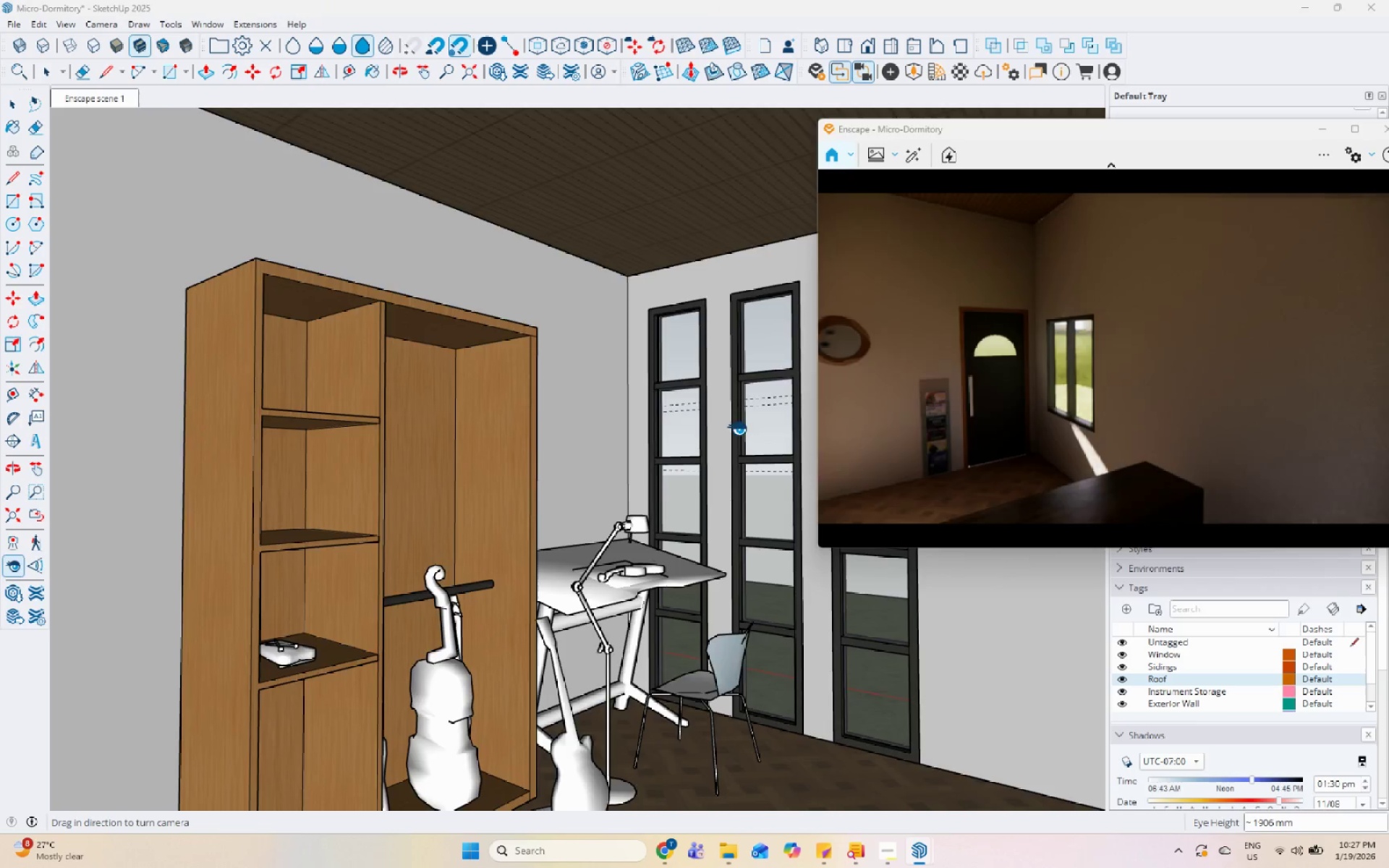 
left_click_drag(start_coordinate=[779, 418], to_coordinate=[1117, 424])
 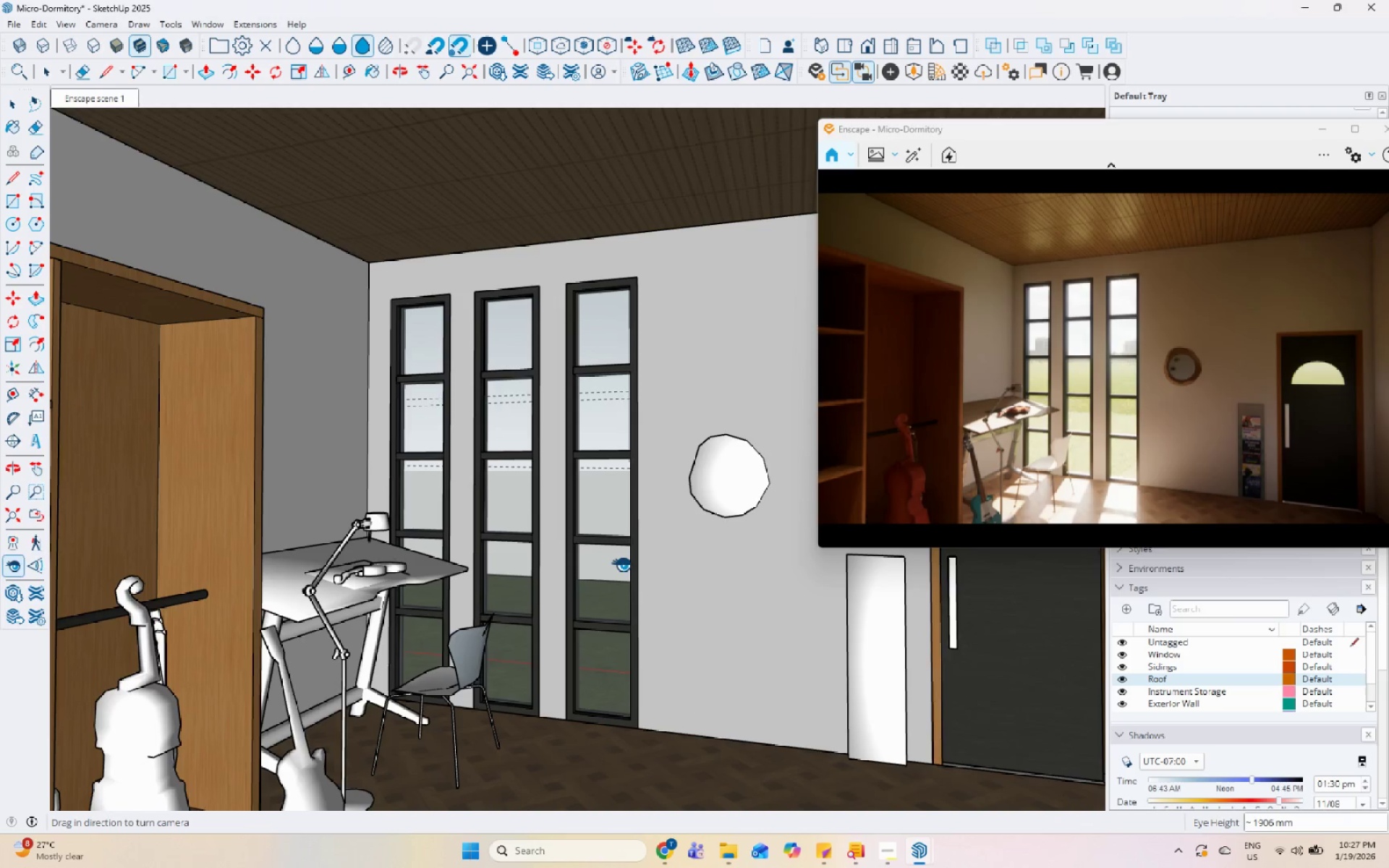 
left_click_drag(start_coordinate=[605, 572], to_coordinate=[903, 616])
 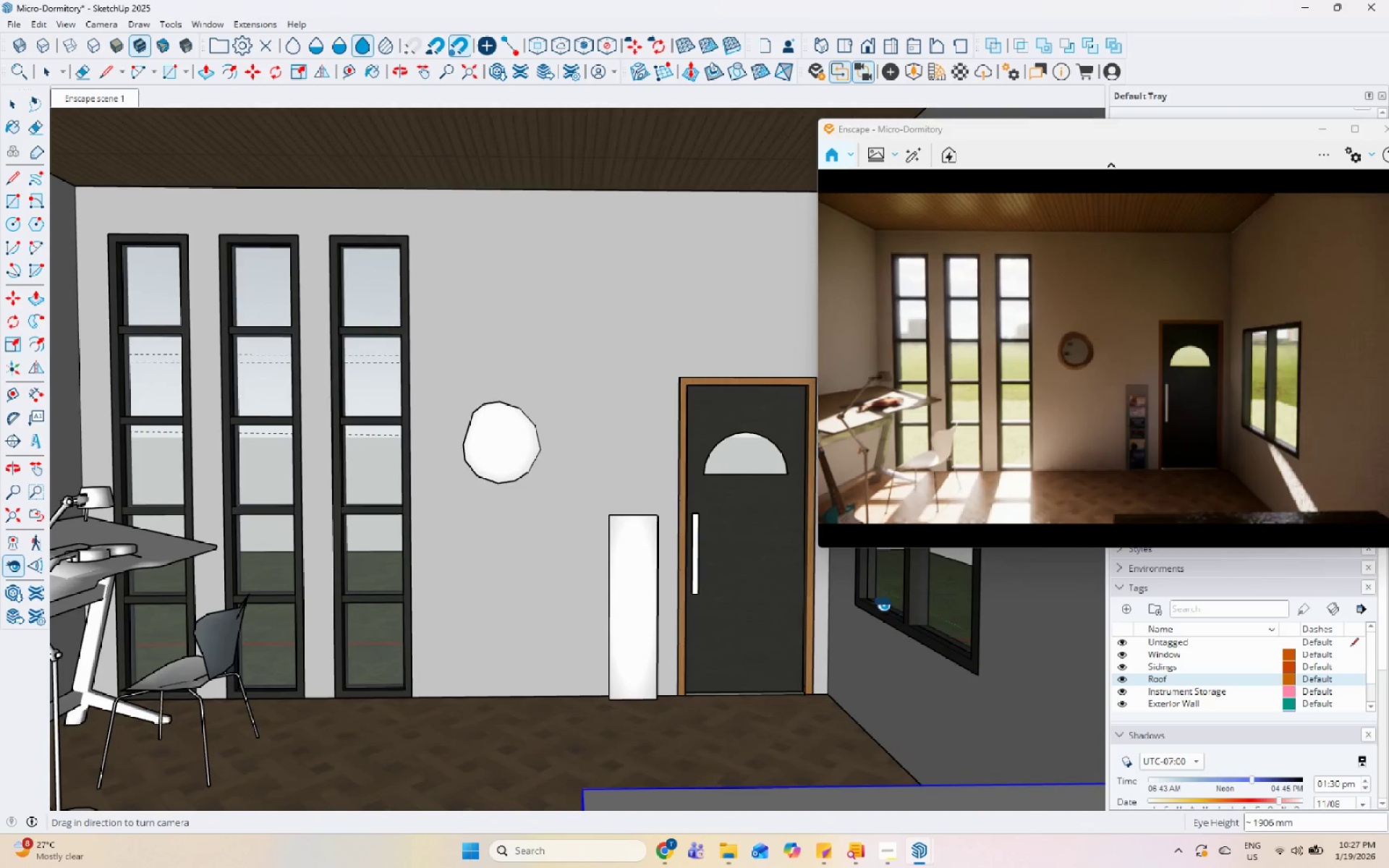 
key(Space)
 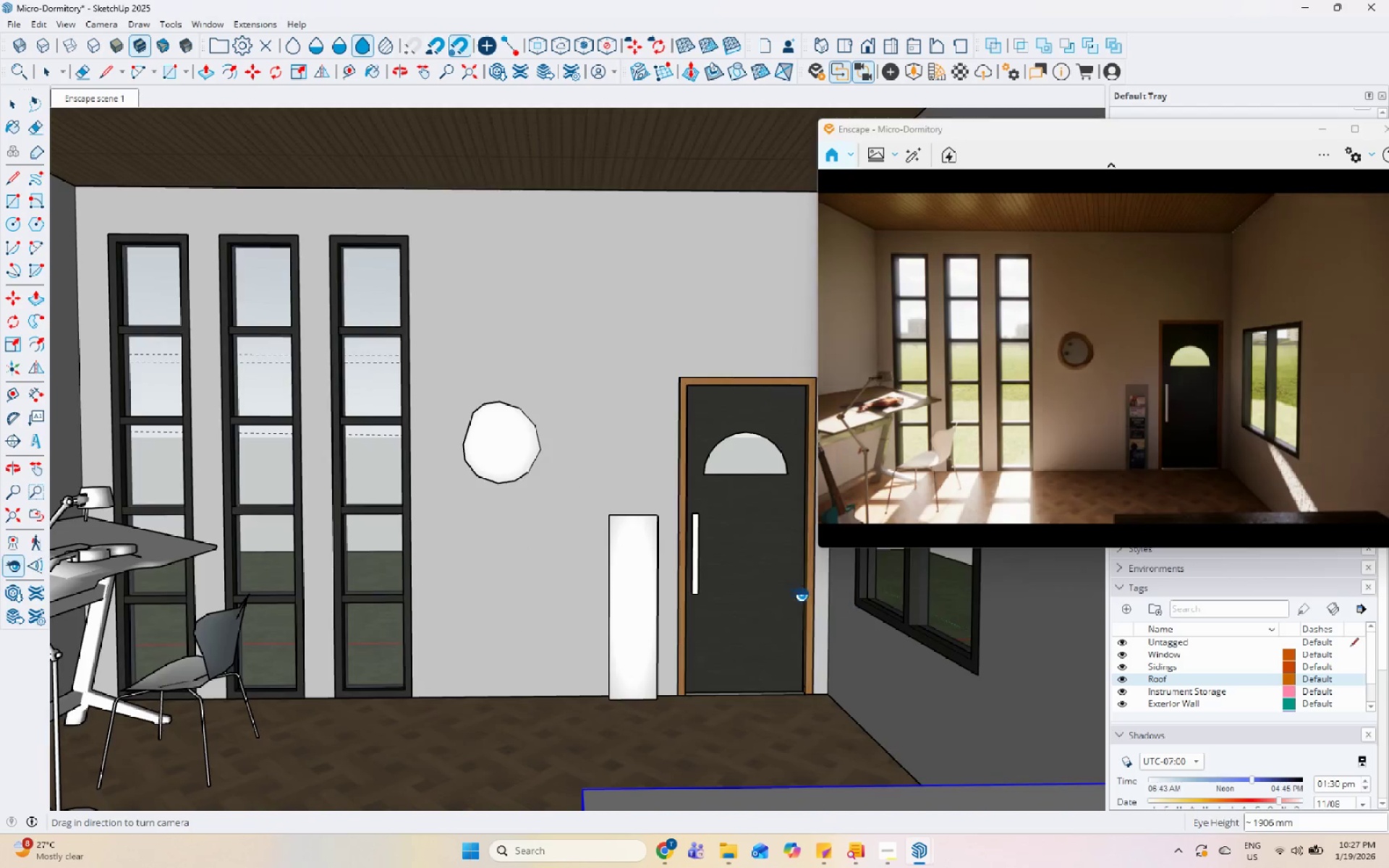 
double_click([815, 569])
 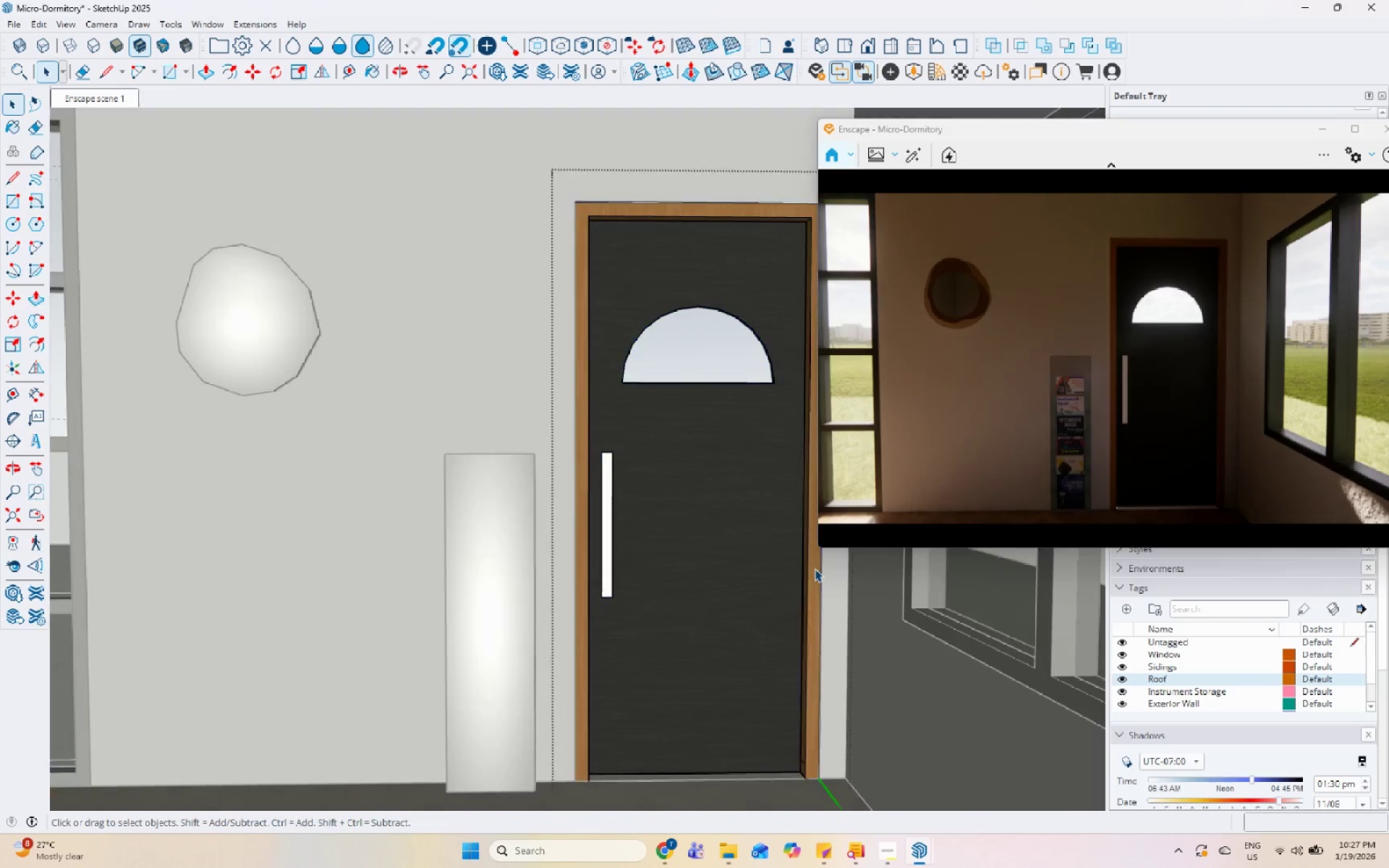 
scroll: coordinate [822, 576], scroll_direction: up, amount: 6.0
 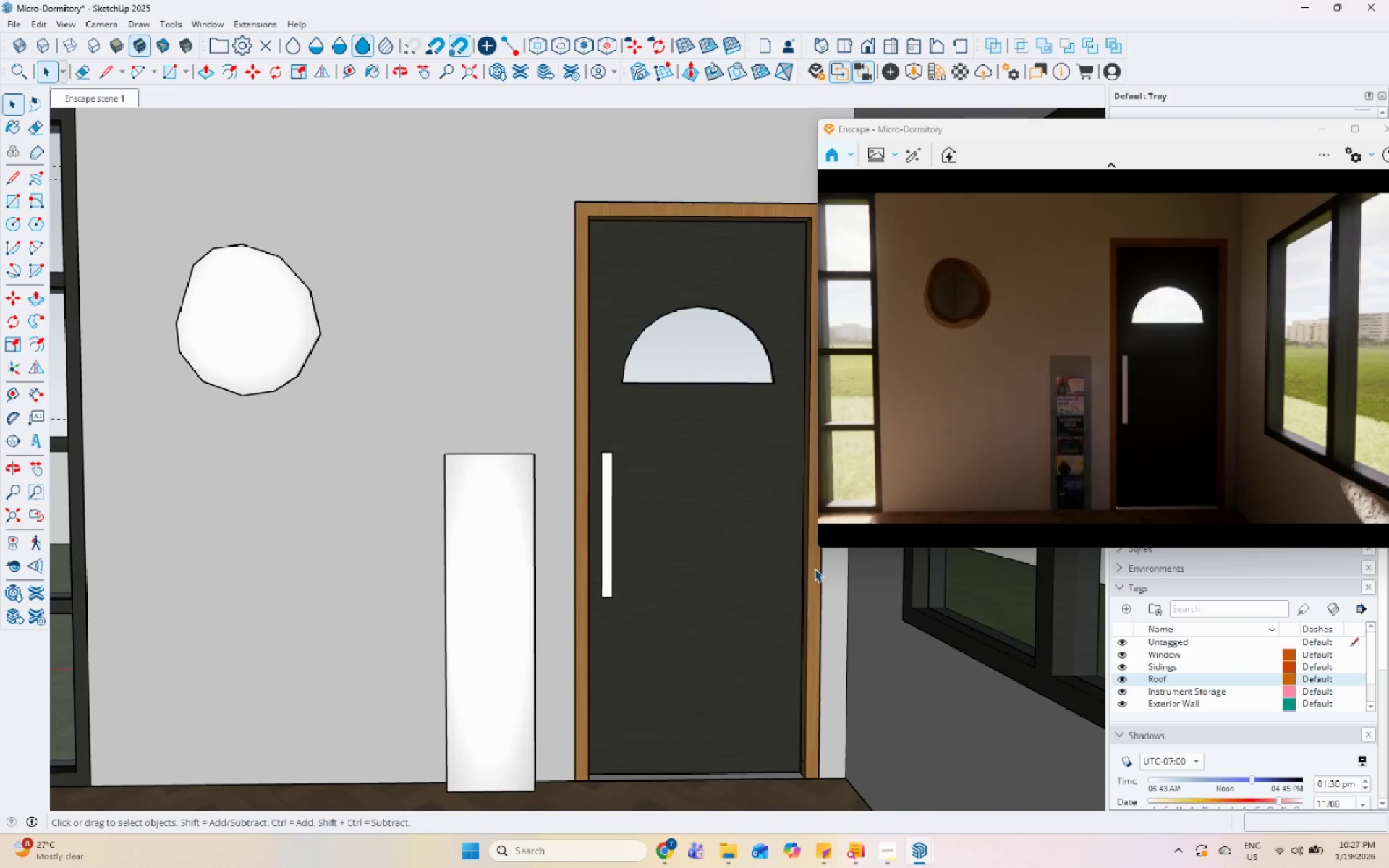 
triple_click([815, 569])
 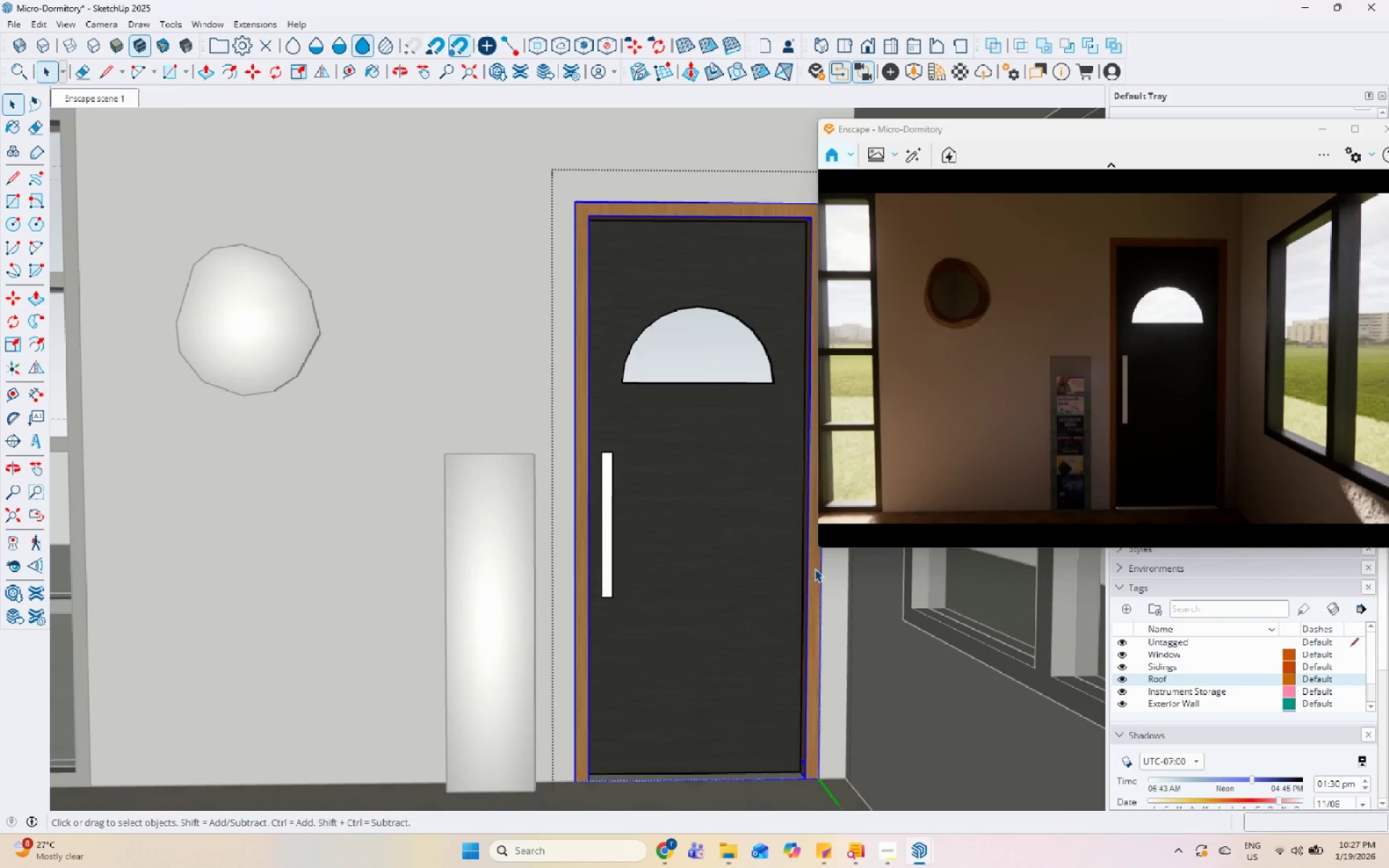 
triple_click([815, 569])
 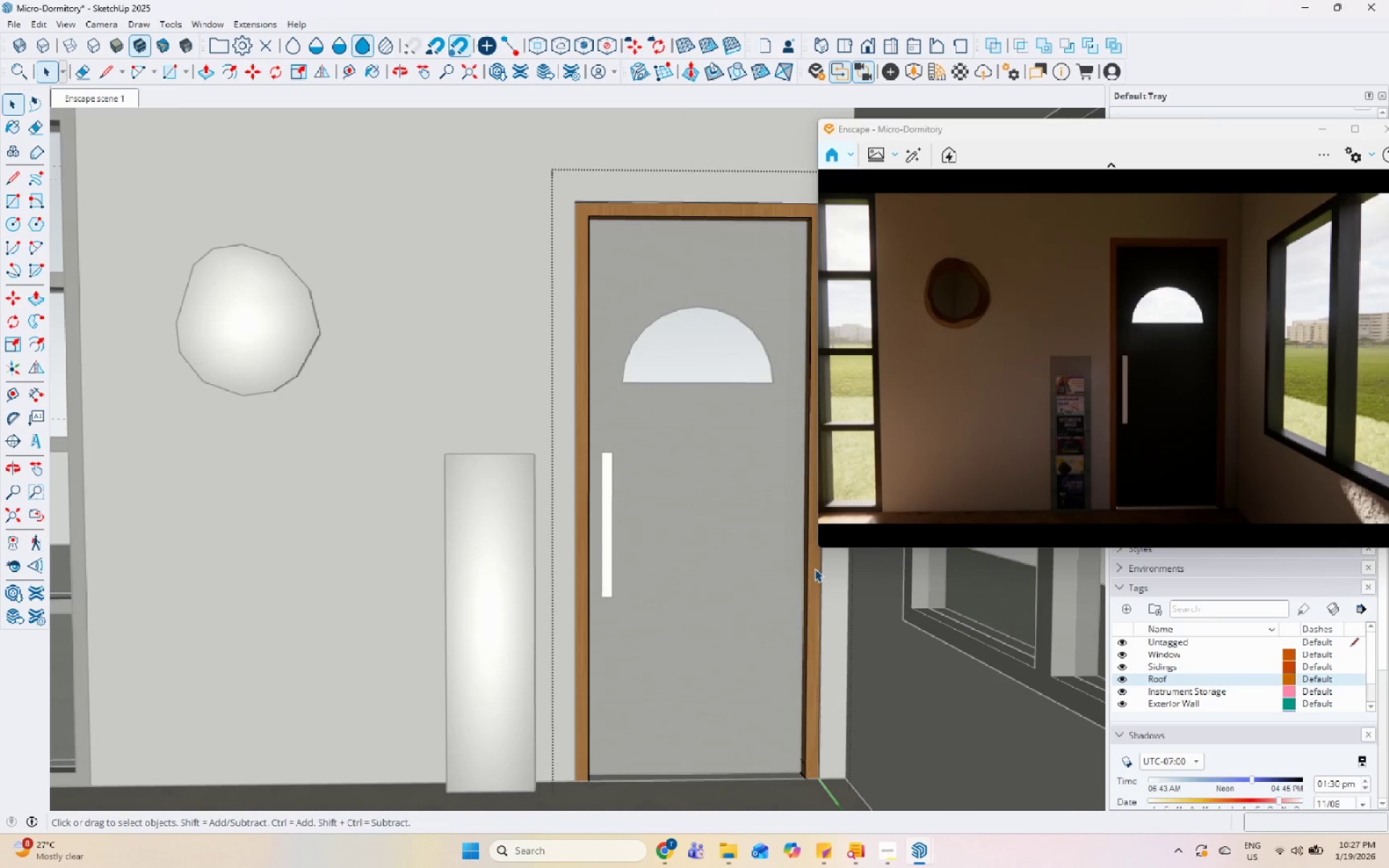 
triple_click([815, 569])
 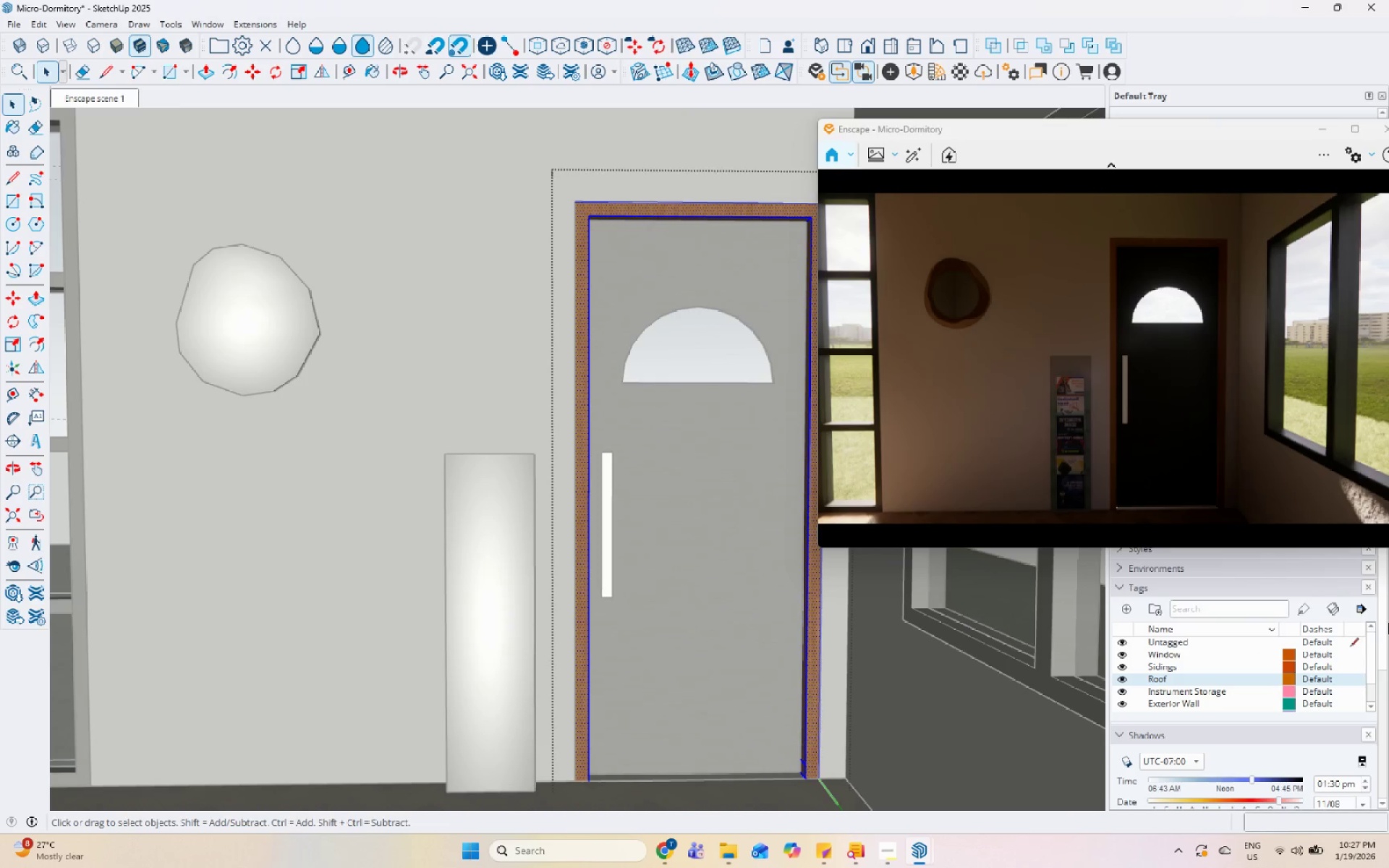 
scroll: coordinate [1329, 603], scroll_direction: up, amount: 8.0
 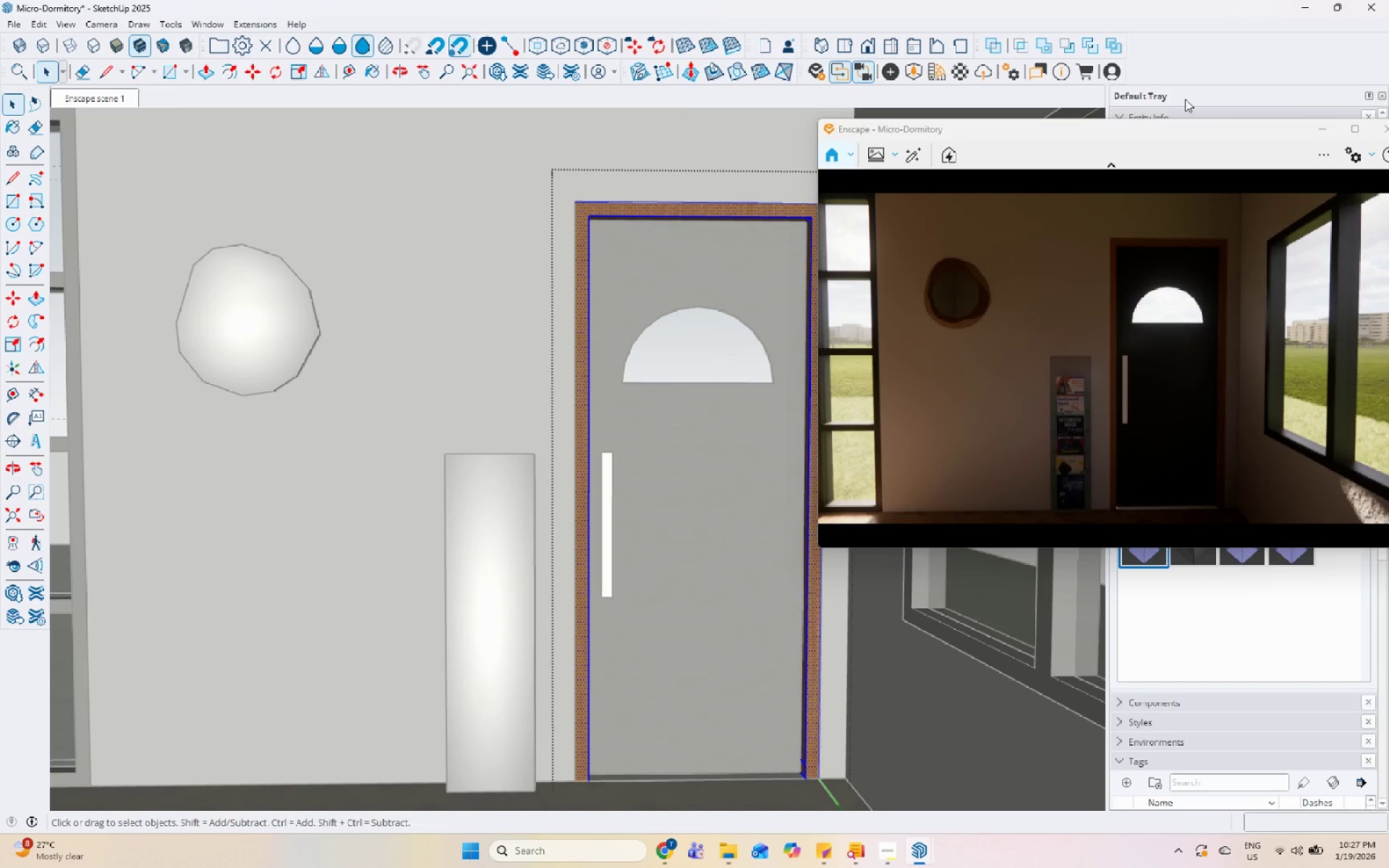 
left_click_drag(start_coordinate=[1186, 126], to_coordinate=[1122, 61])
 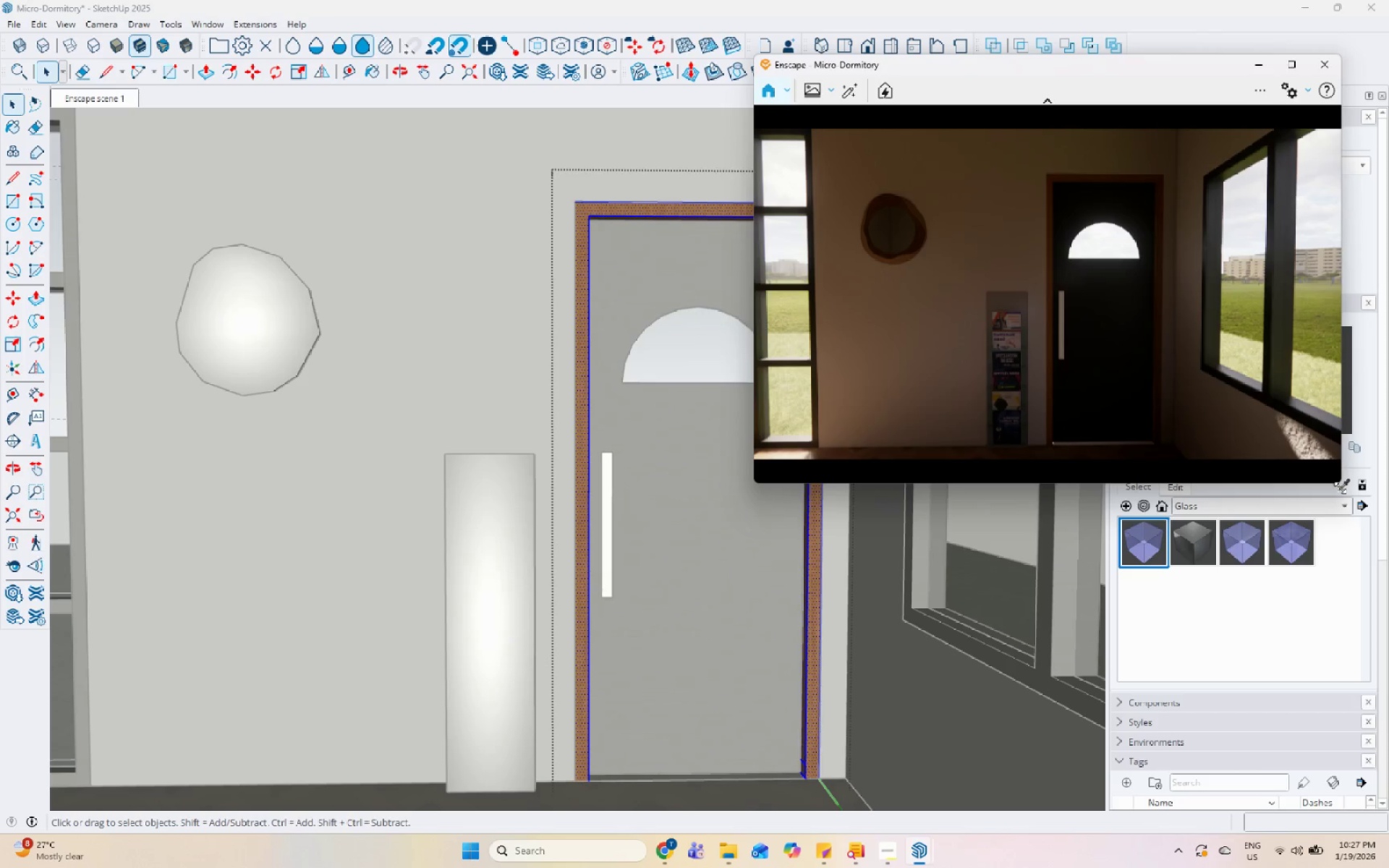 
left_click([1349, 484])
 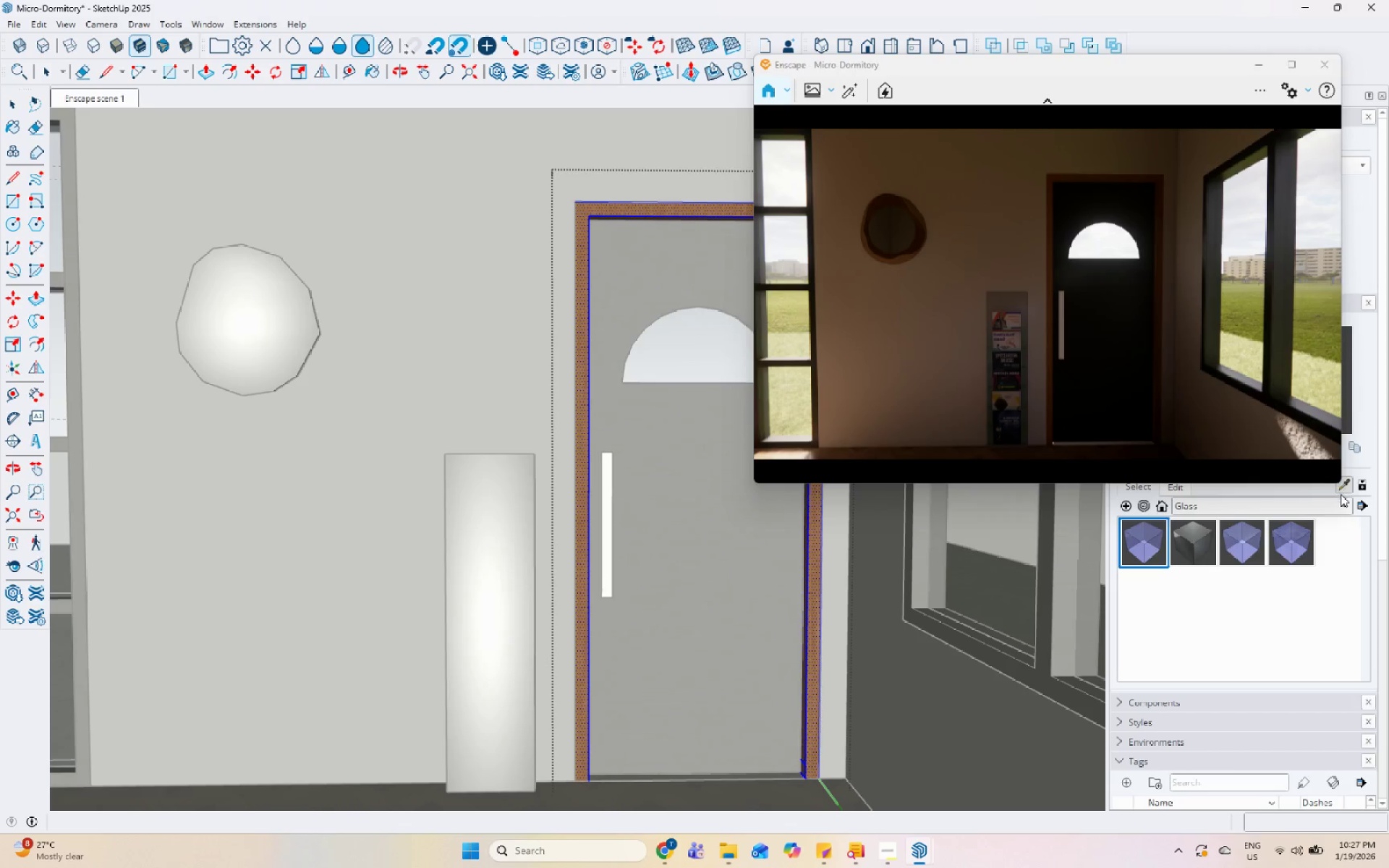 
left_click([1341, 491])
 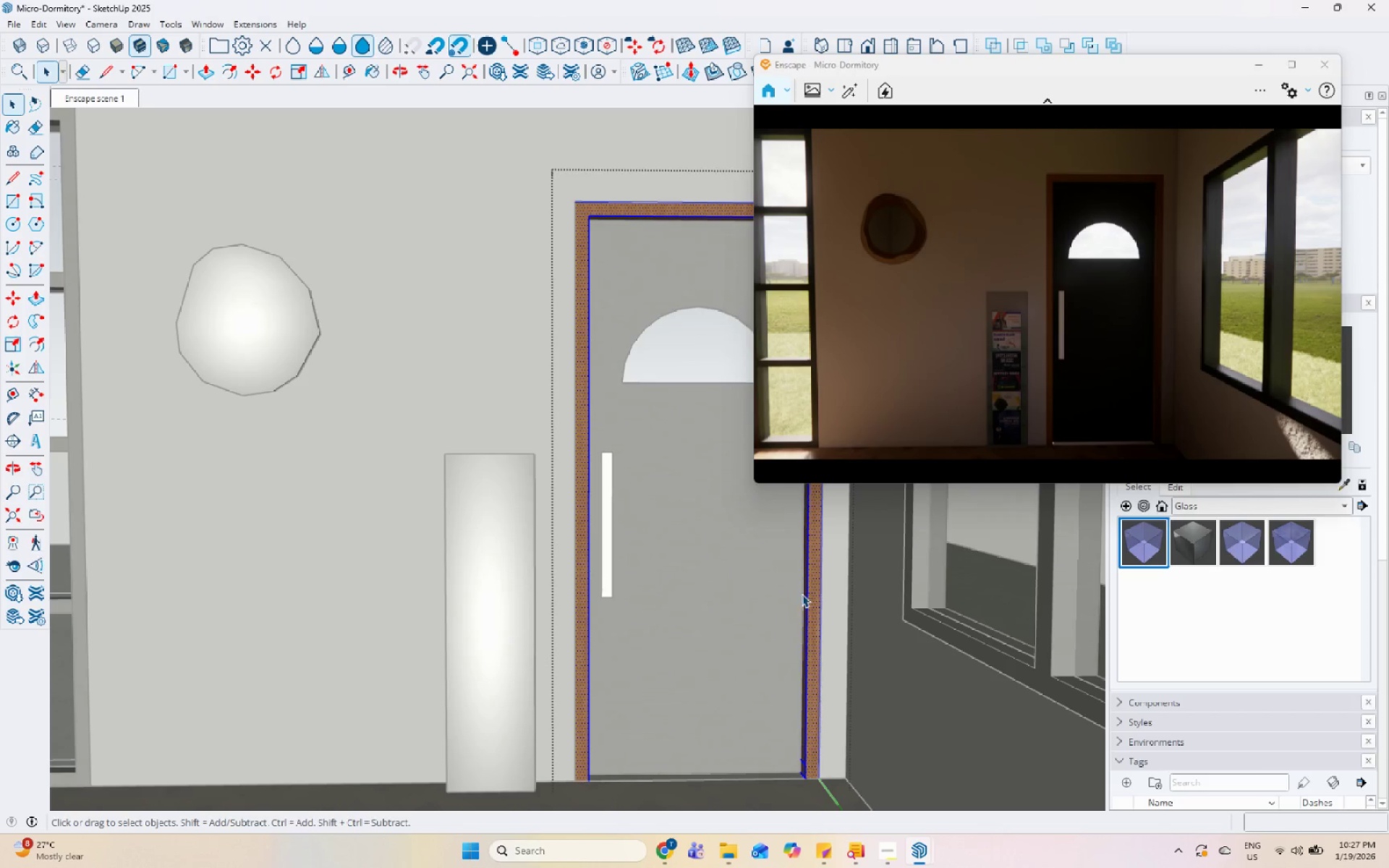 
left_click([815, 592])
 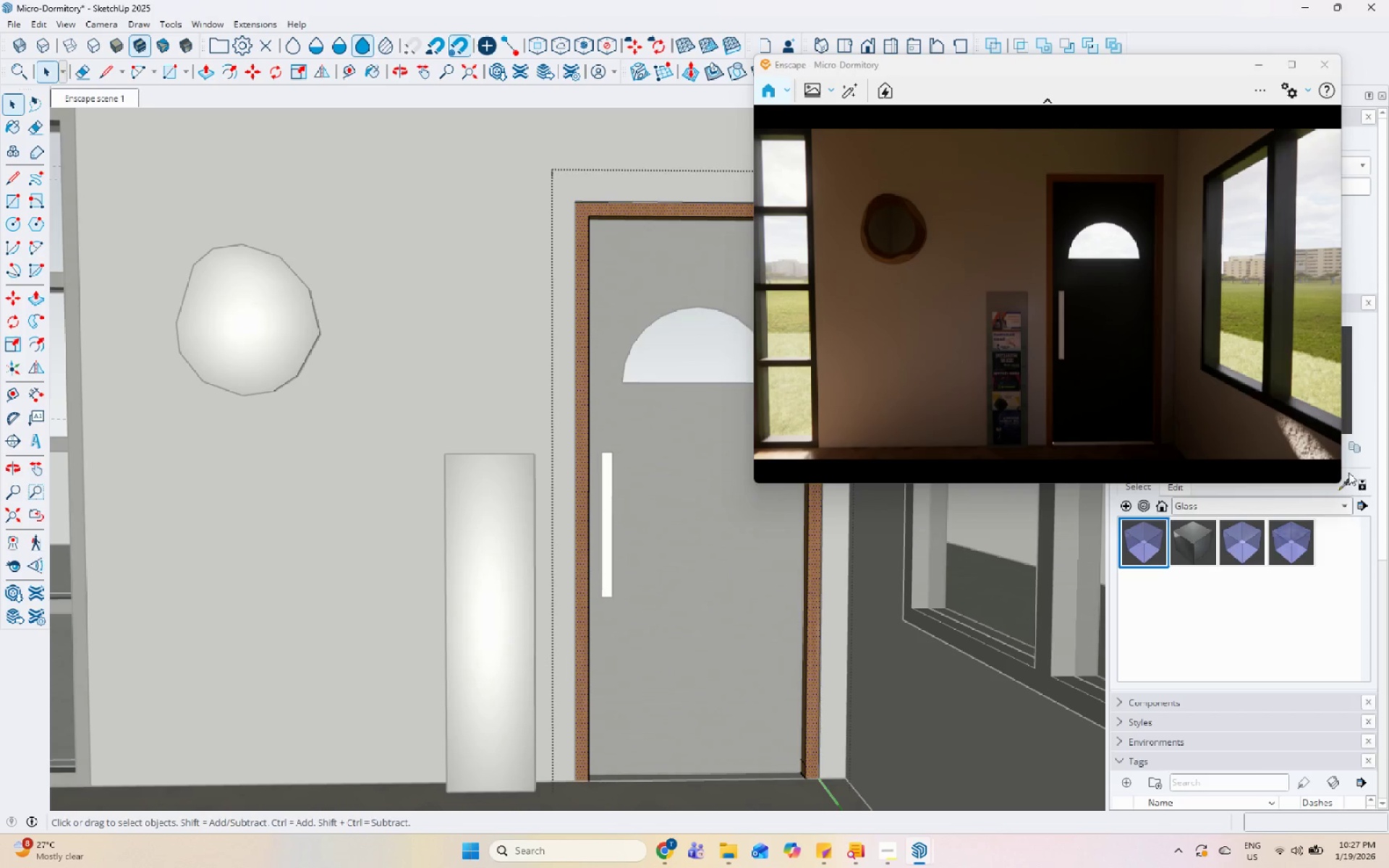 
left_click([1348, 485])
 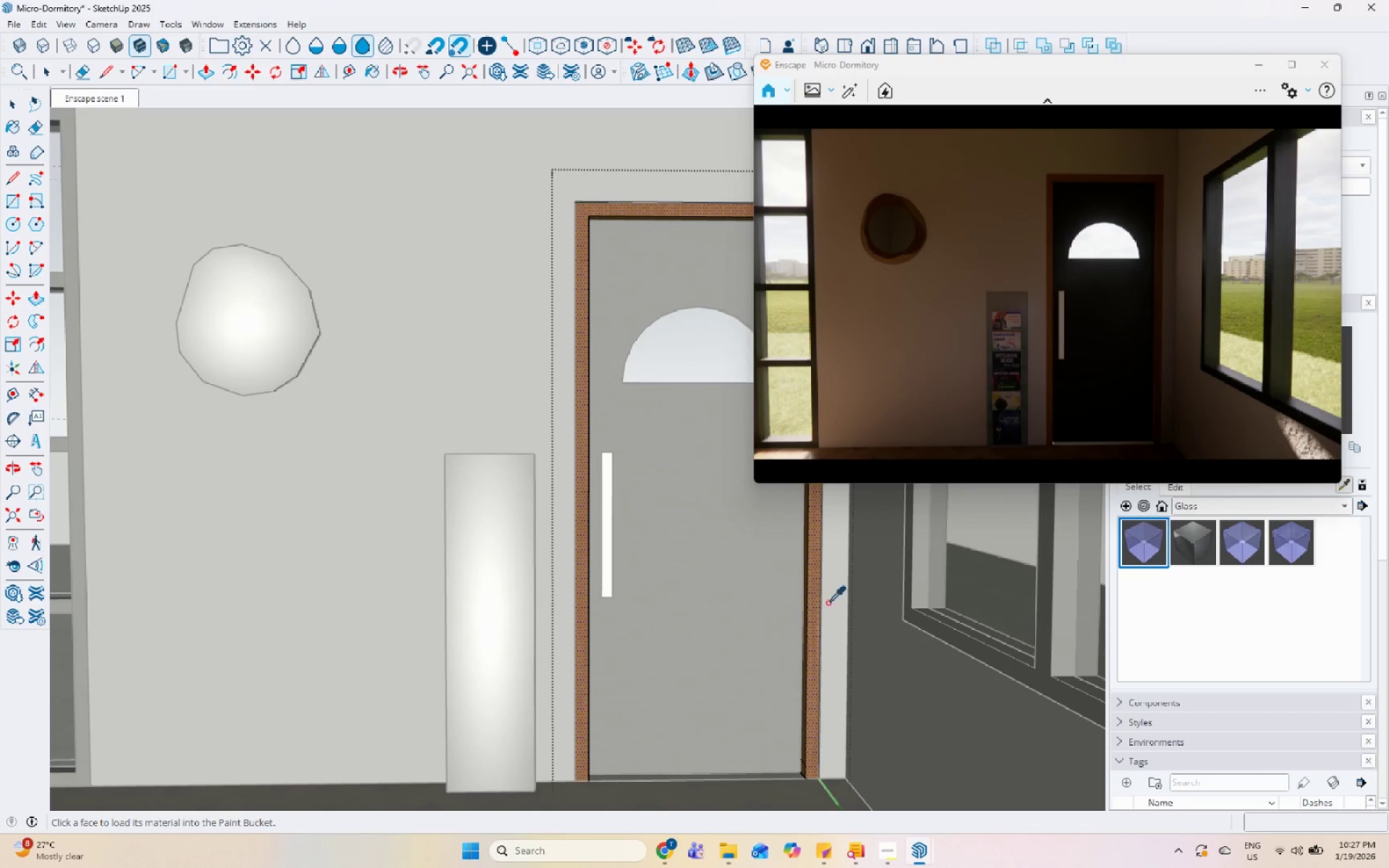 
left_click([812, 600])
 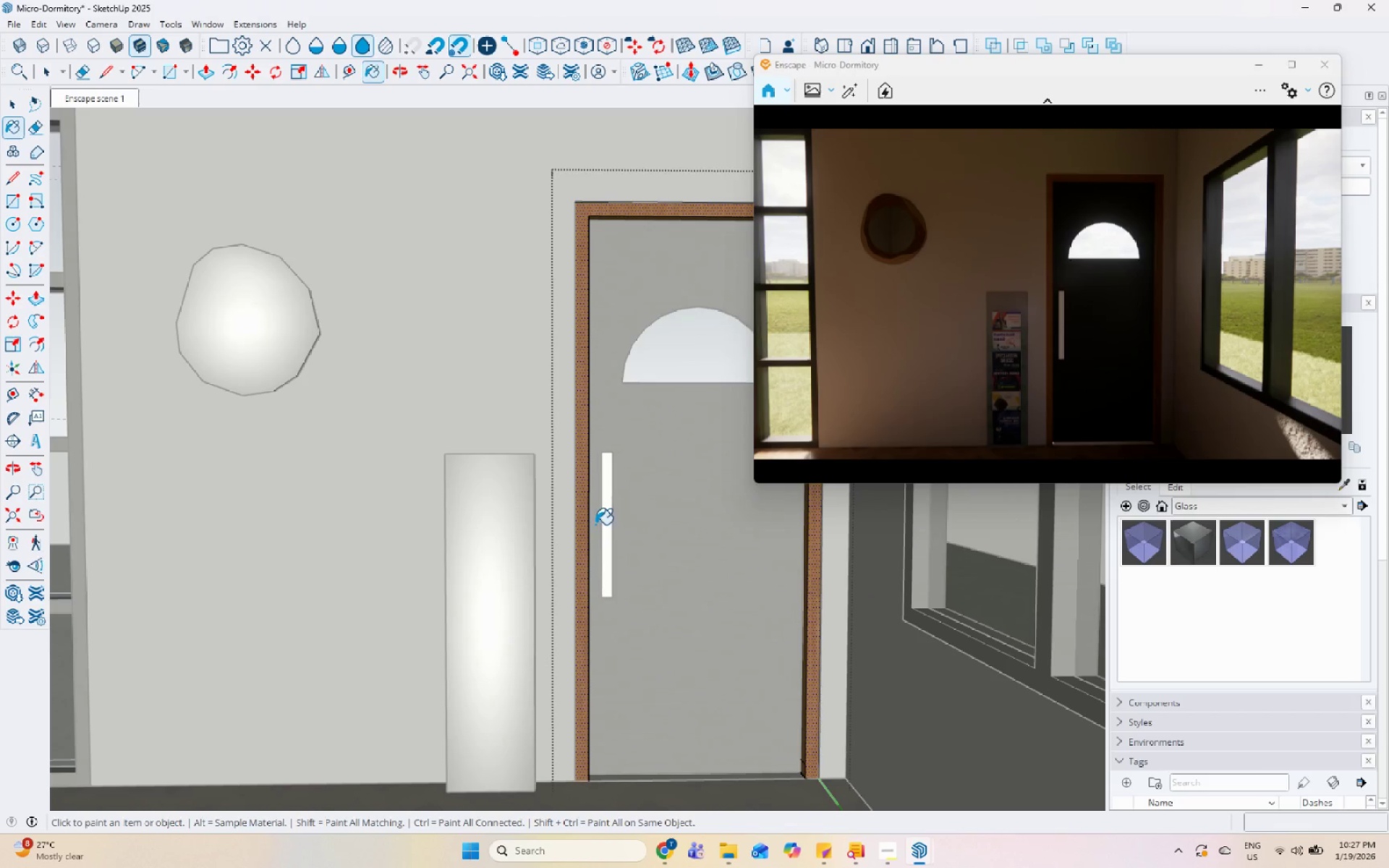 
key(Space)
 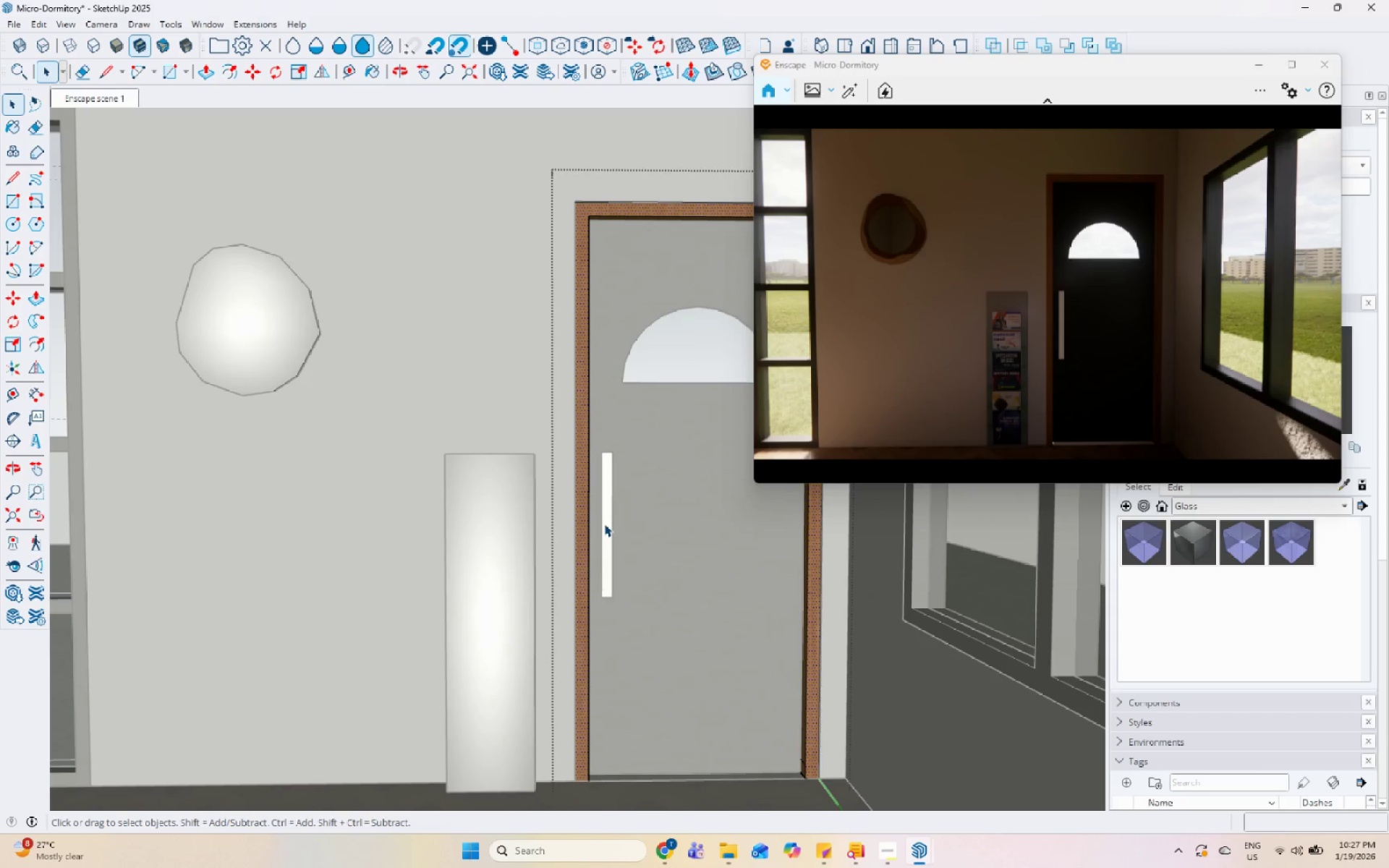 
double_click([604, 524])
 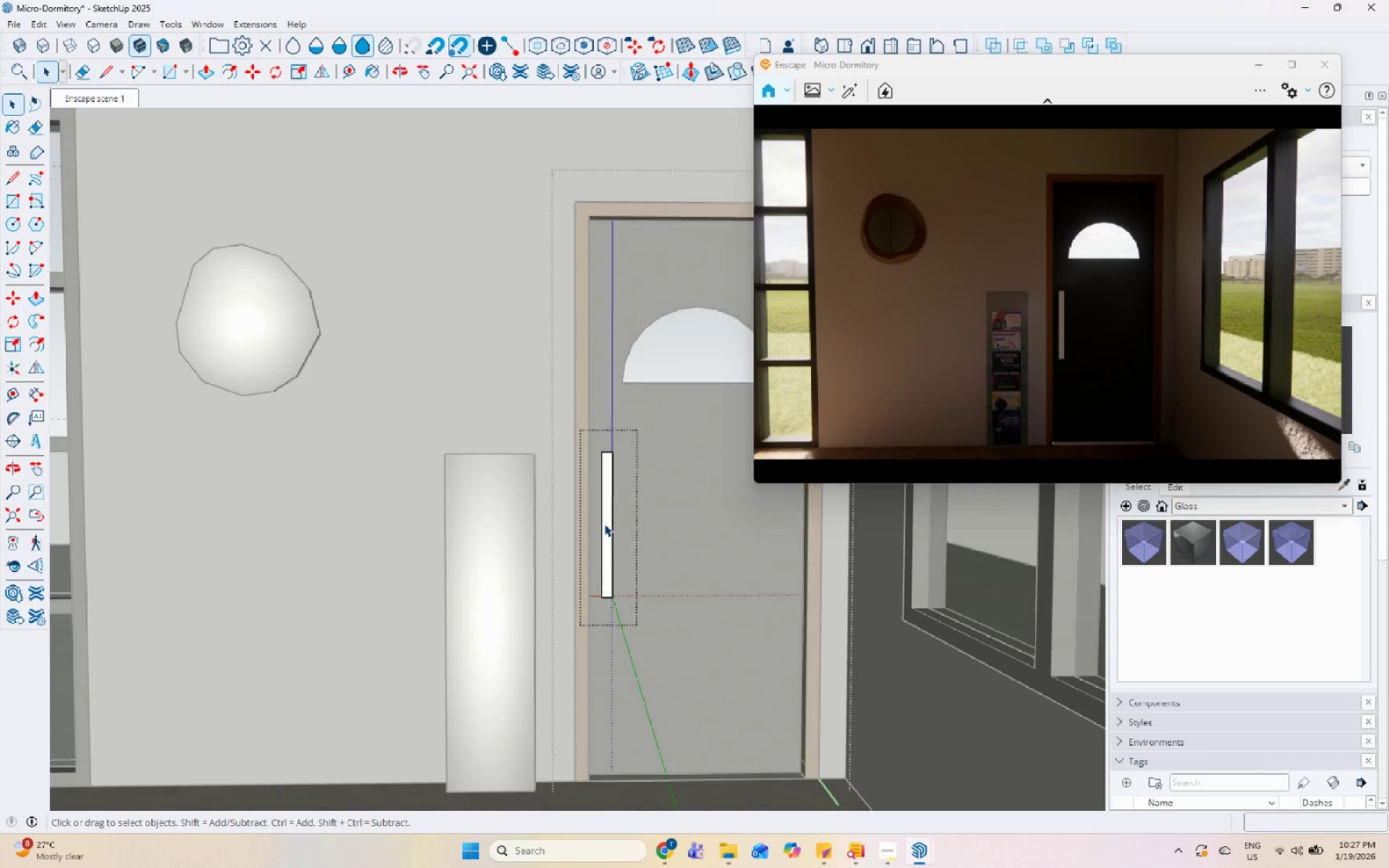 
triple_click([604, 524])
 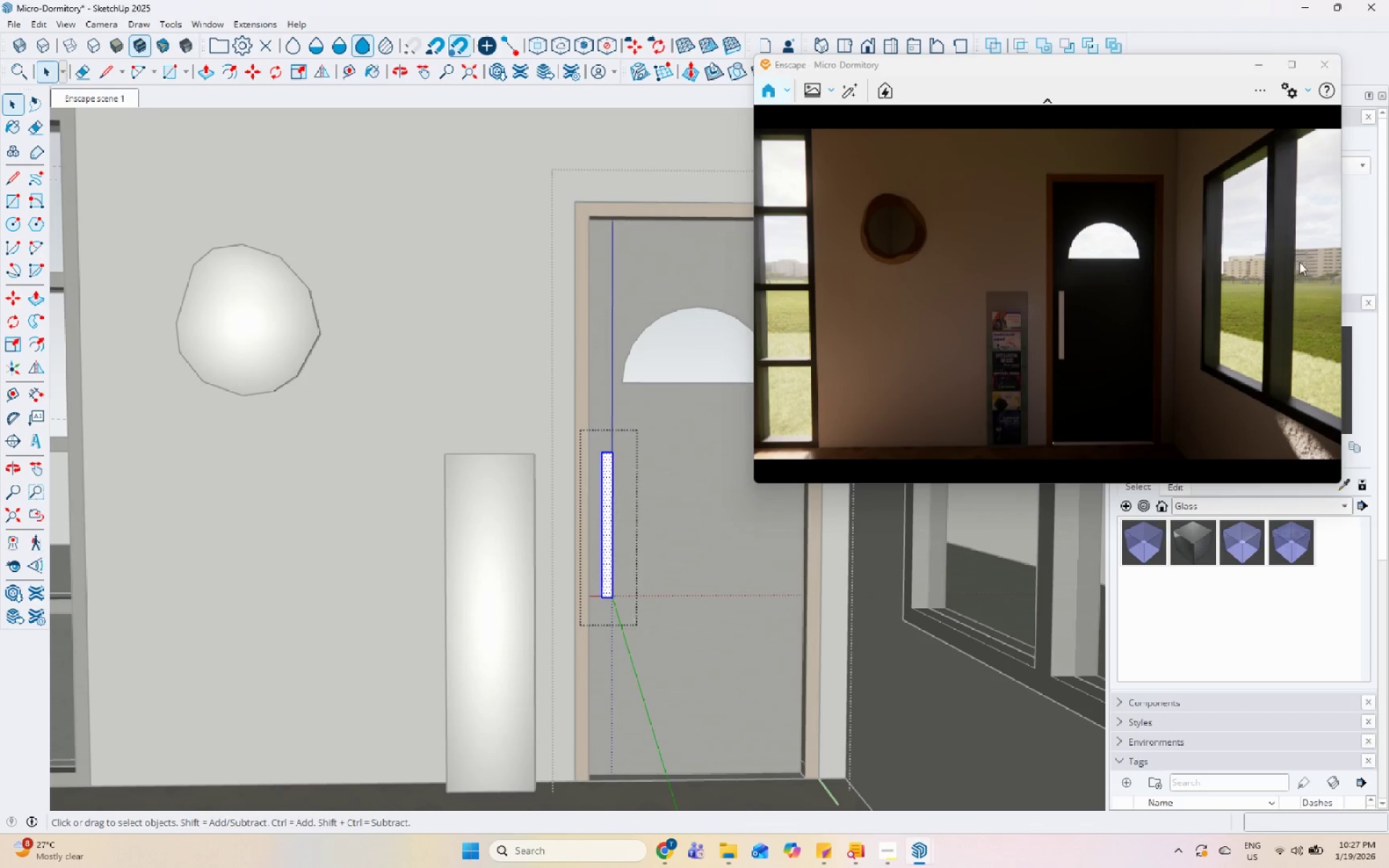 
left_click_drag(start_coordinate=[1197, 67], to_coordinate=[997, 50])
 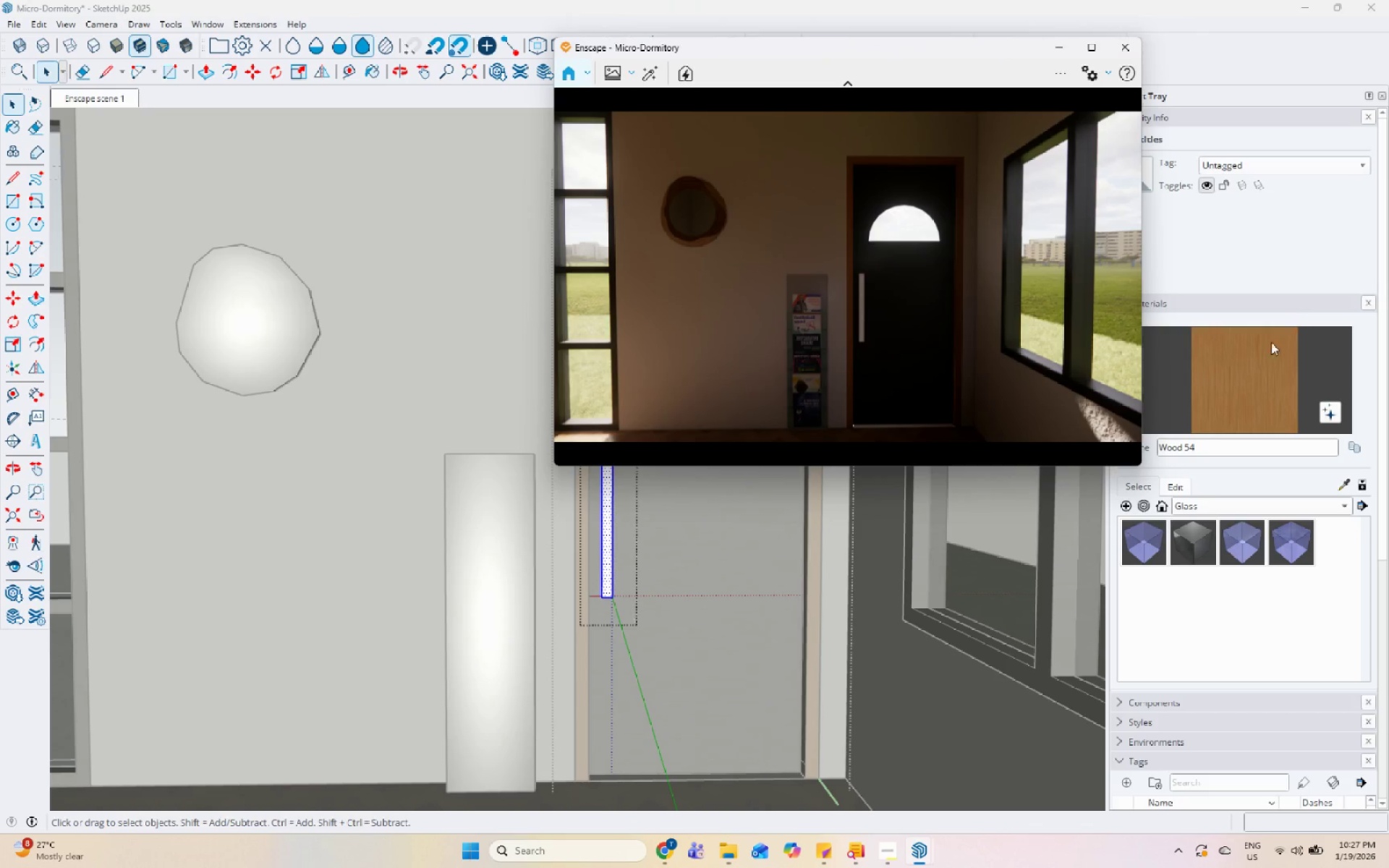 
left_click([1252, 367])
 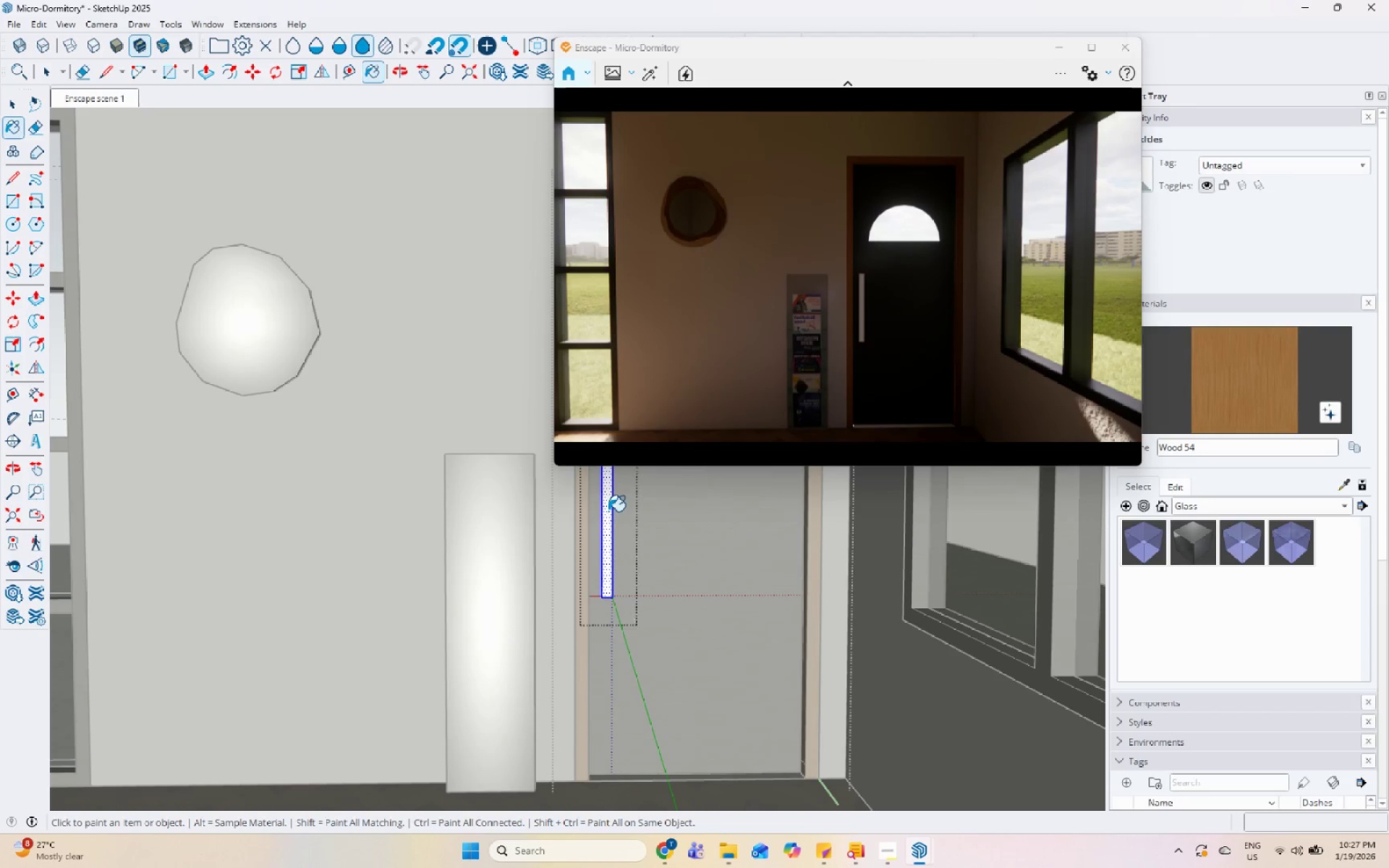 
left_click([604, 514])
 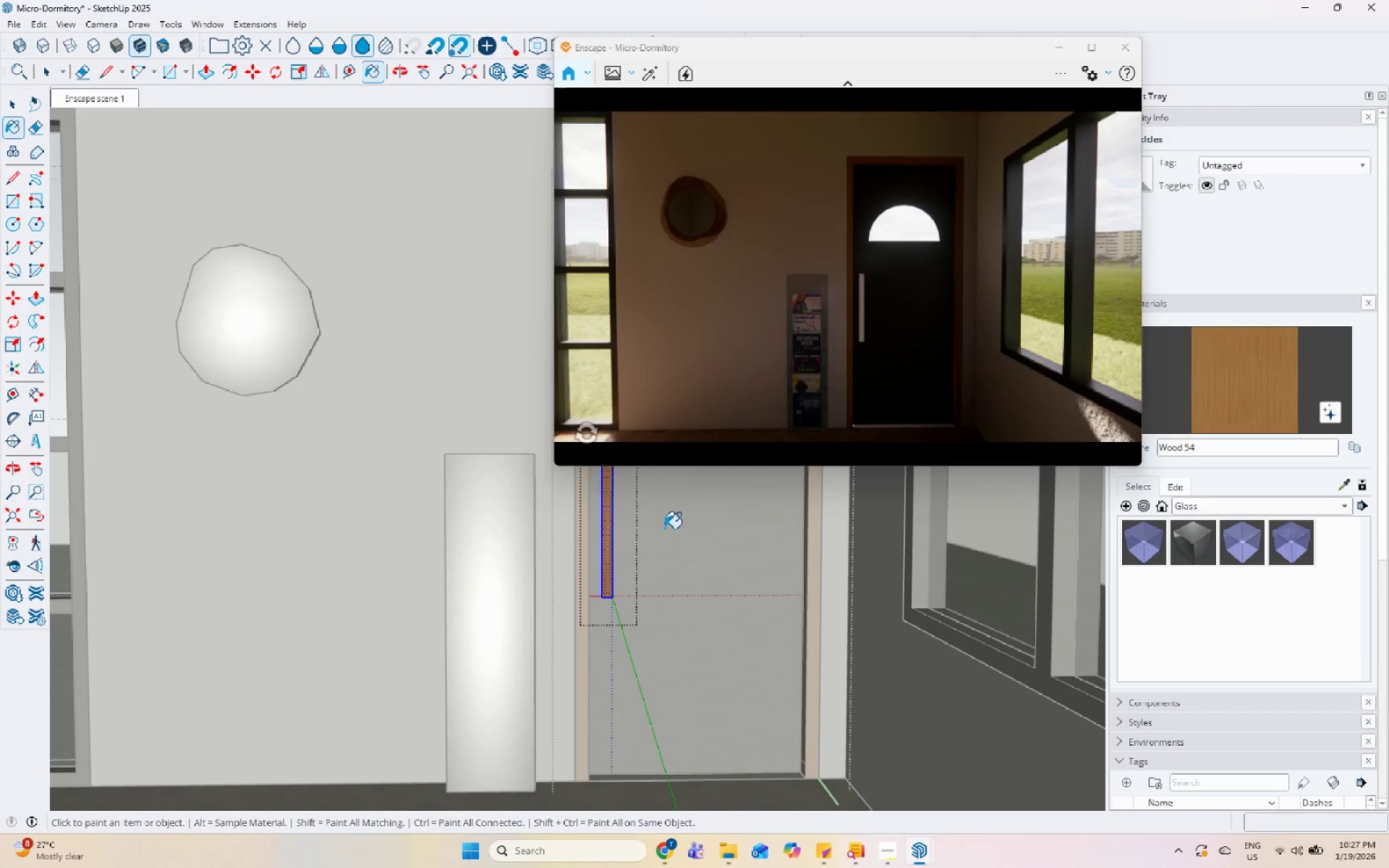 
key(Space)
 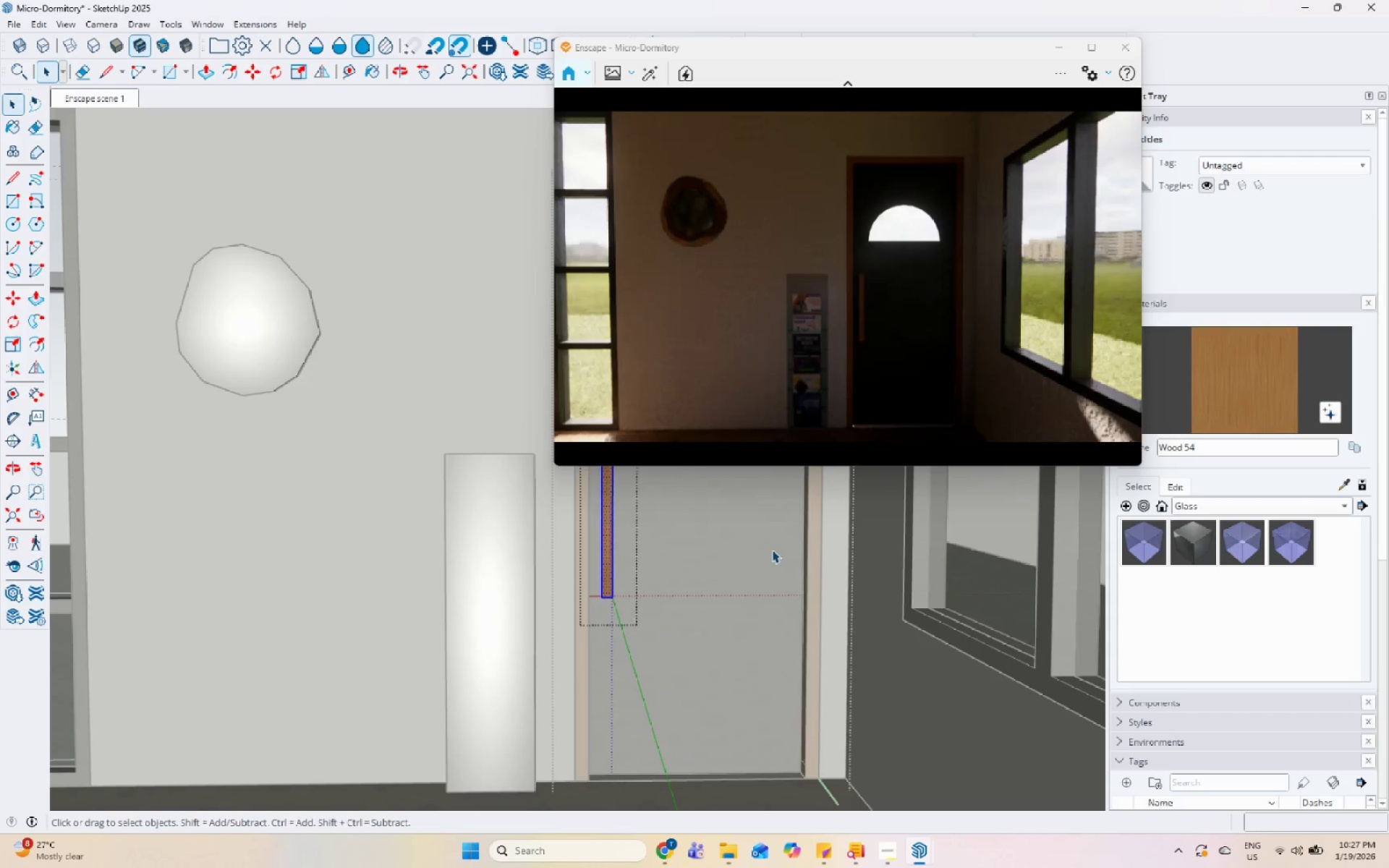 
key(Escape)
 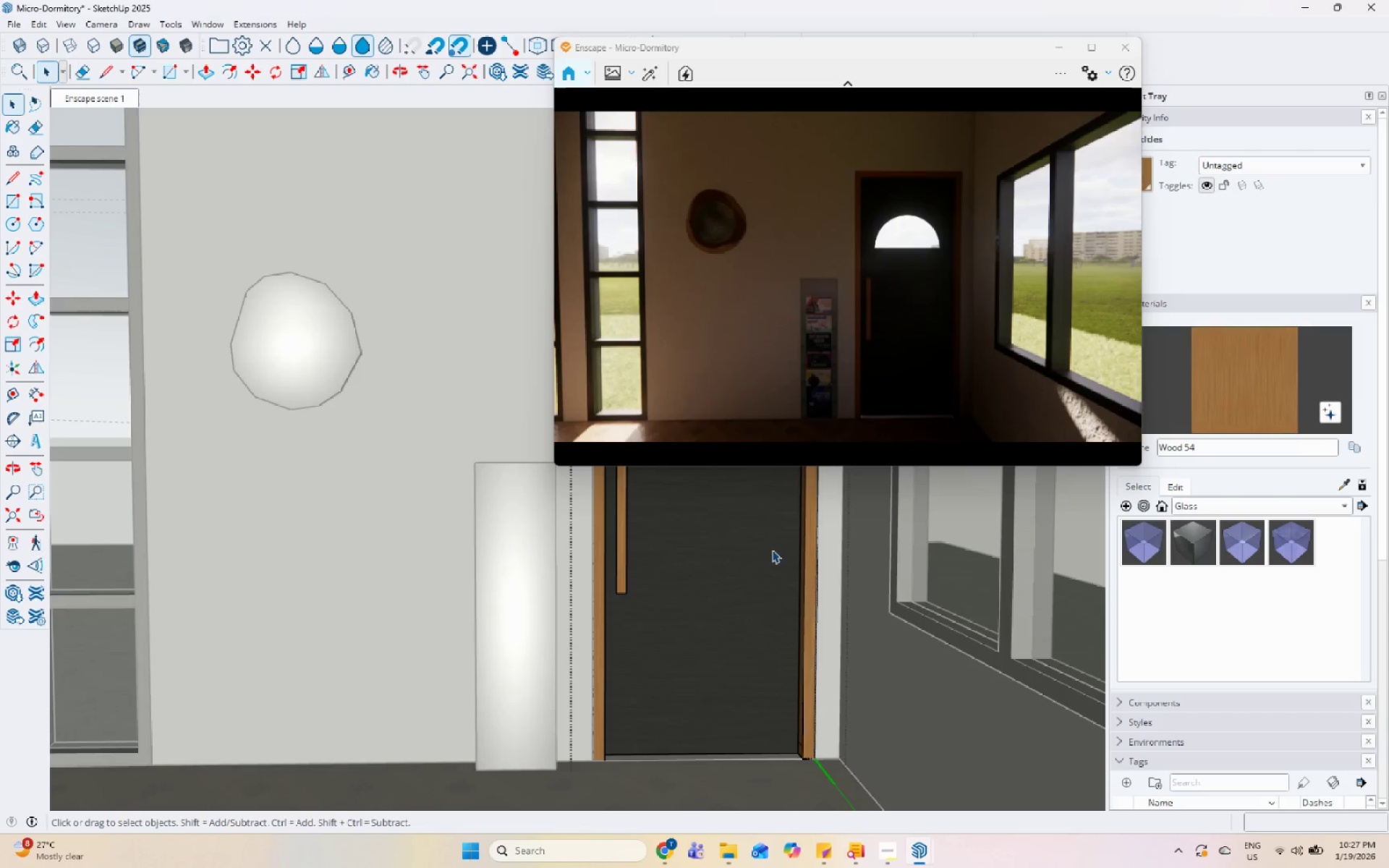 
key(Escape)
 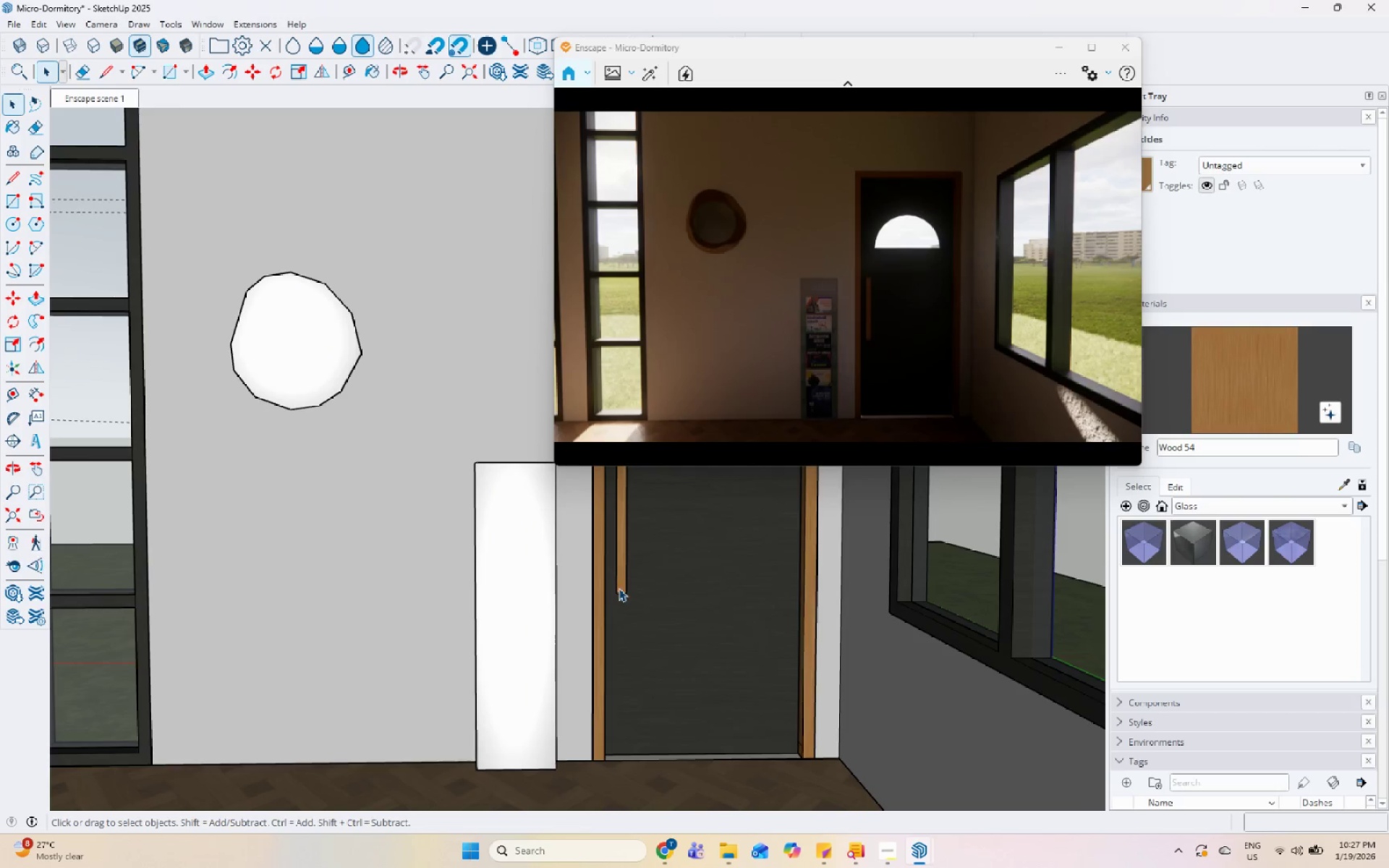 
scroll: coordinate [772, 550], scroll_direction: down, amount: 1.0
 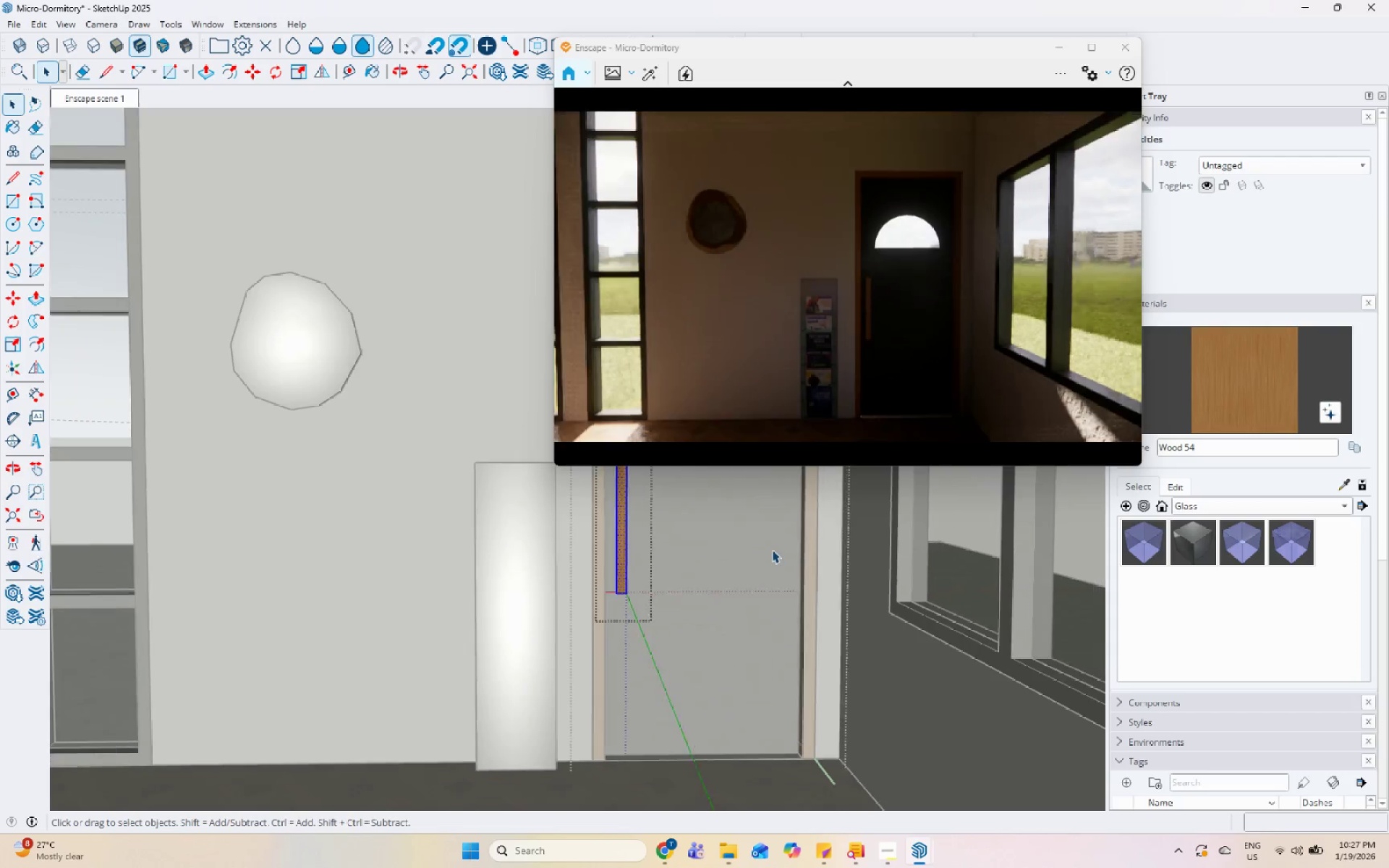 
key(Escape)
 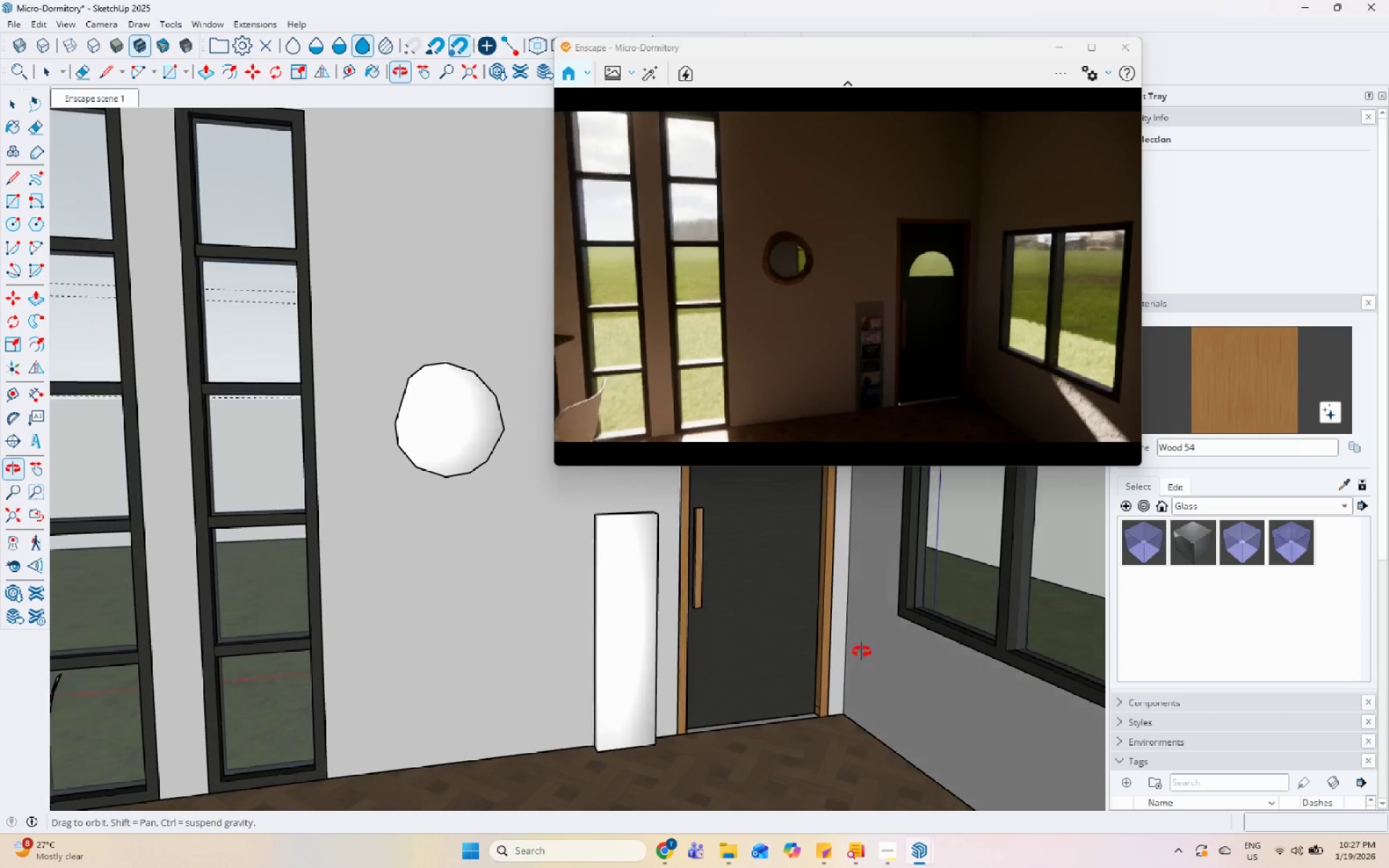 
scroll: coordinate [707, 694], scroll_direction: down, amount: 15.0
 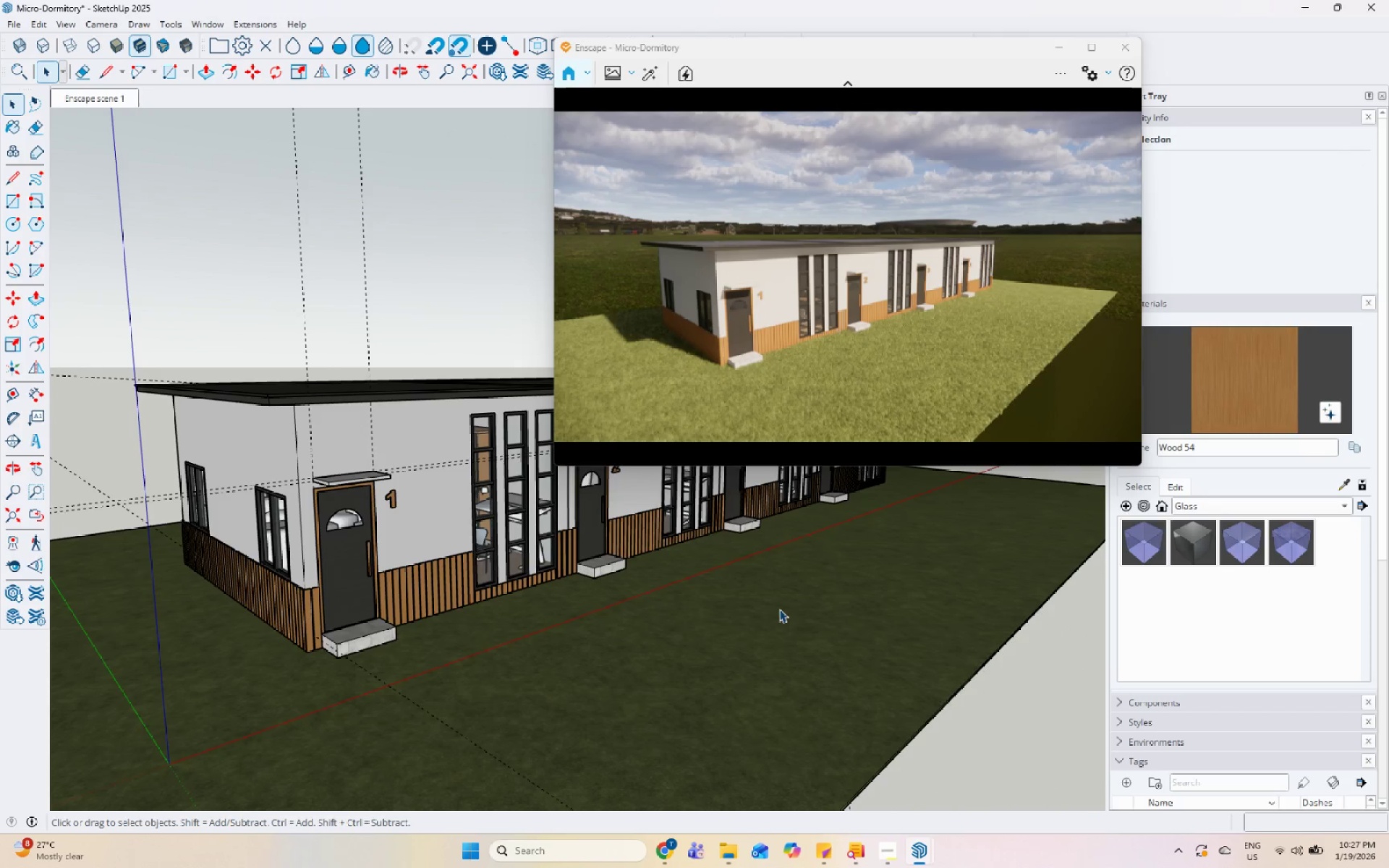 
wait(8.17)
 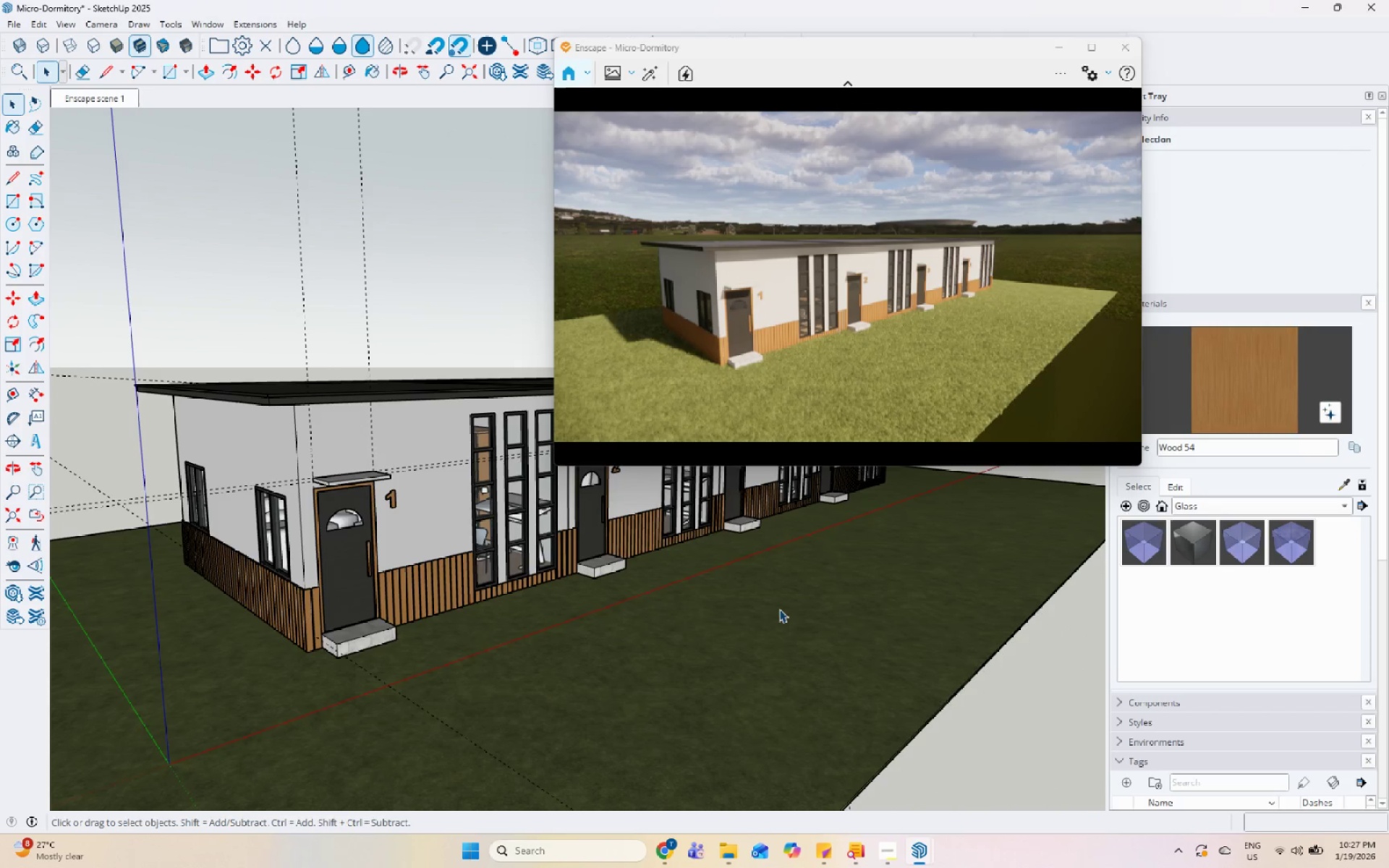 
left_click([722, 854])
 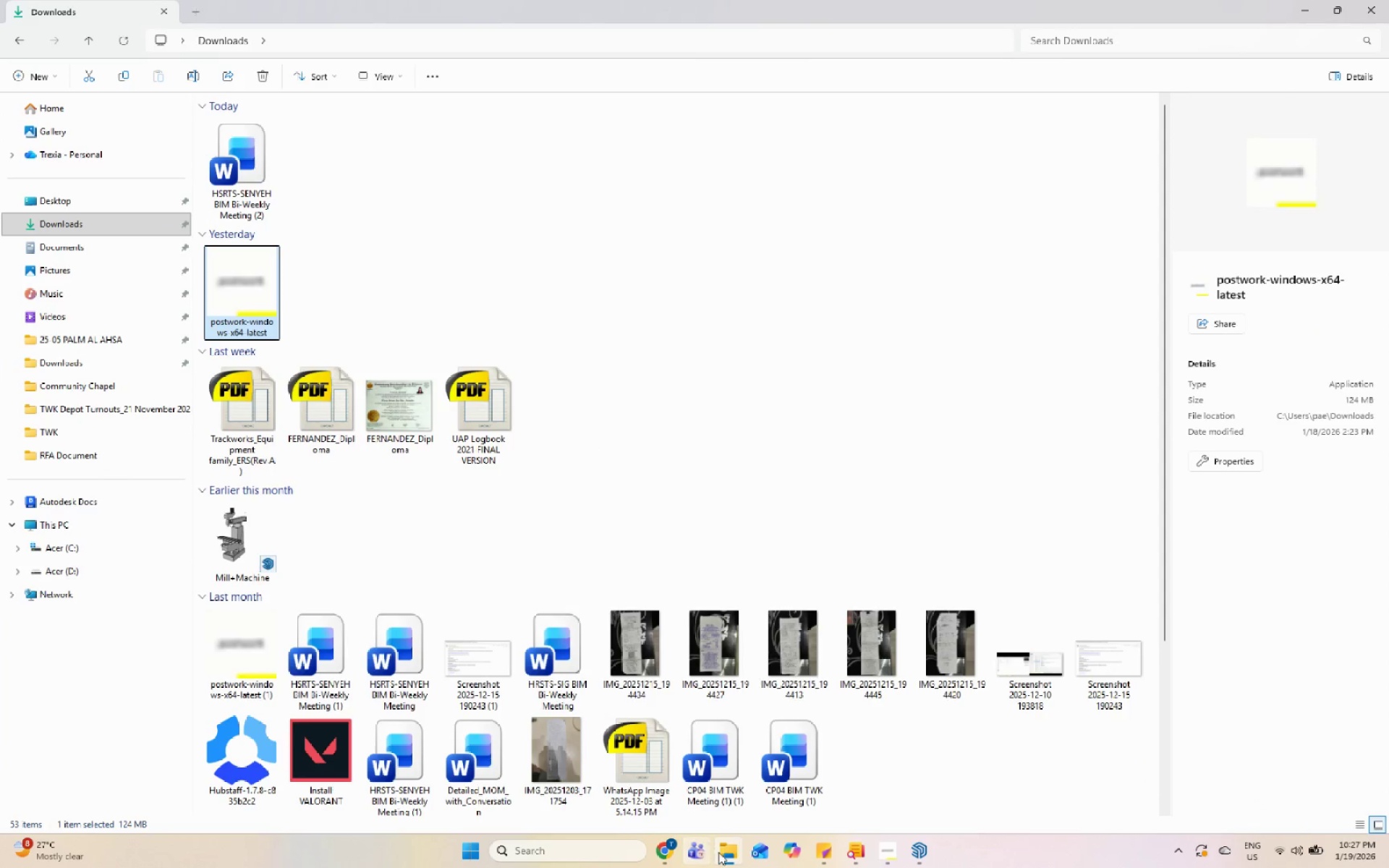 
mouse_move([917, 847])
 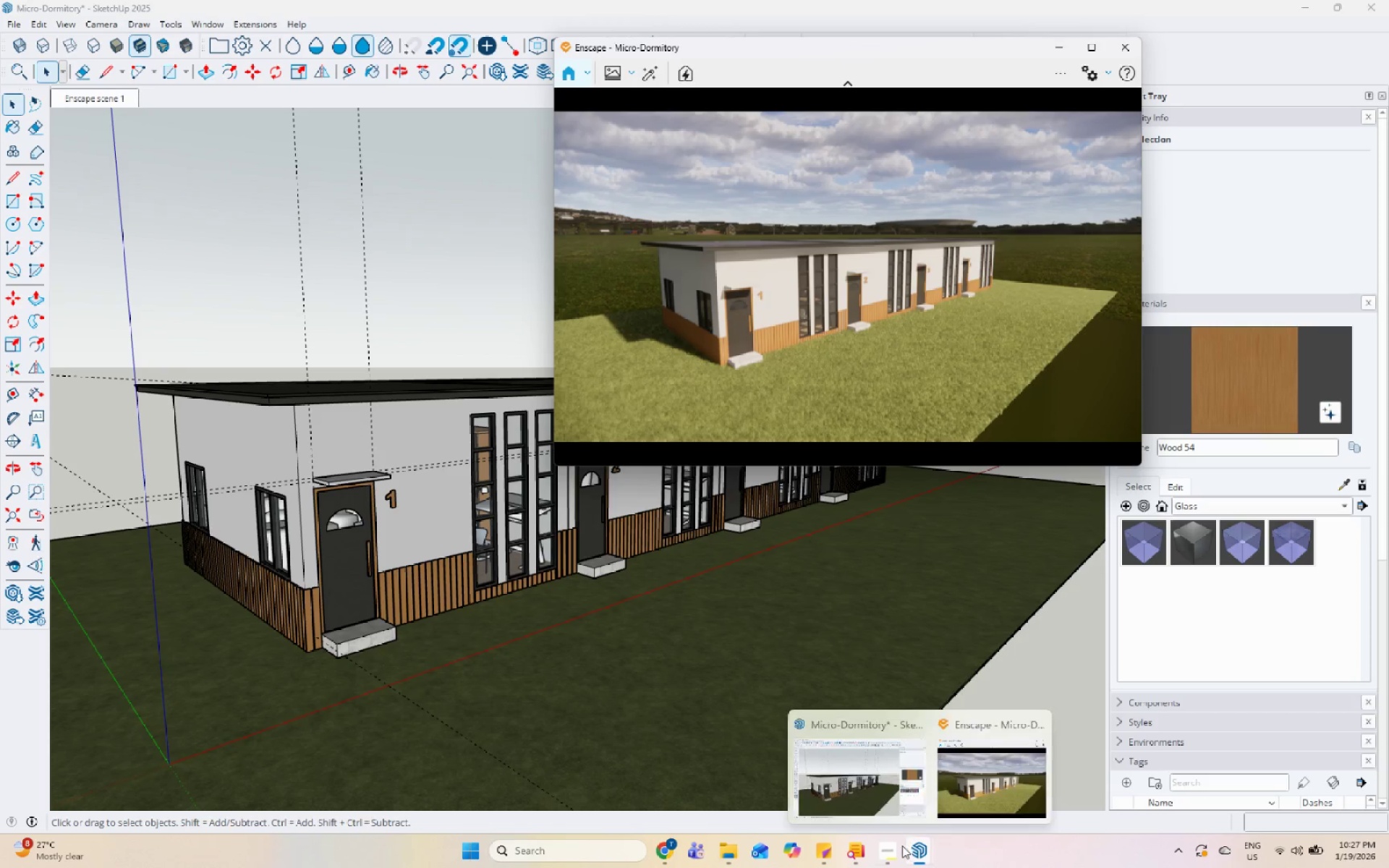 
left_click([895, 847])